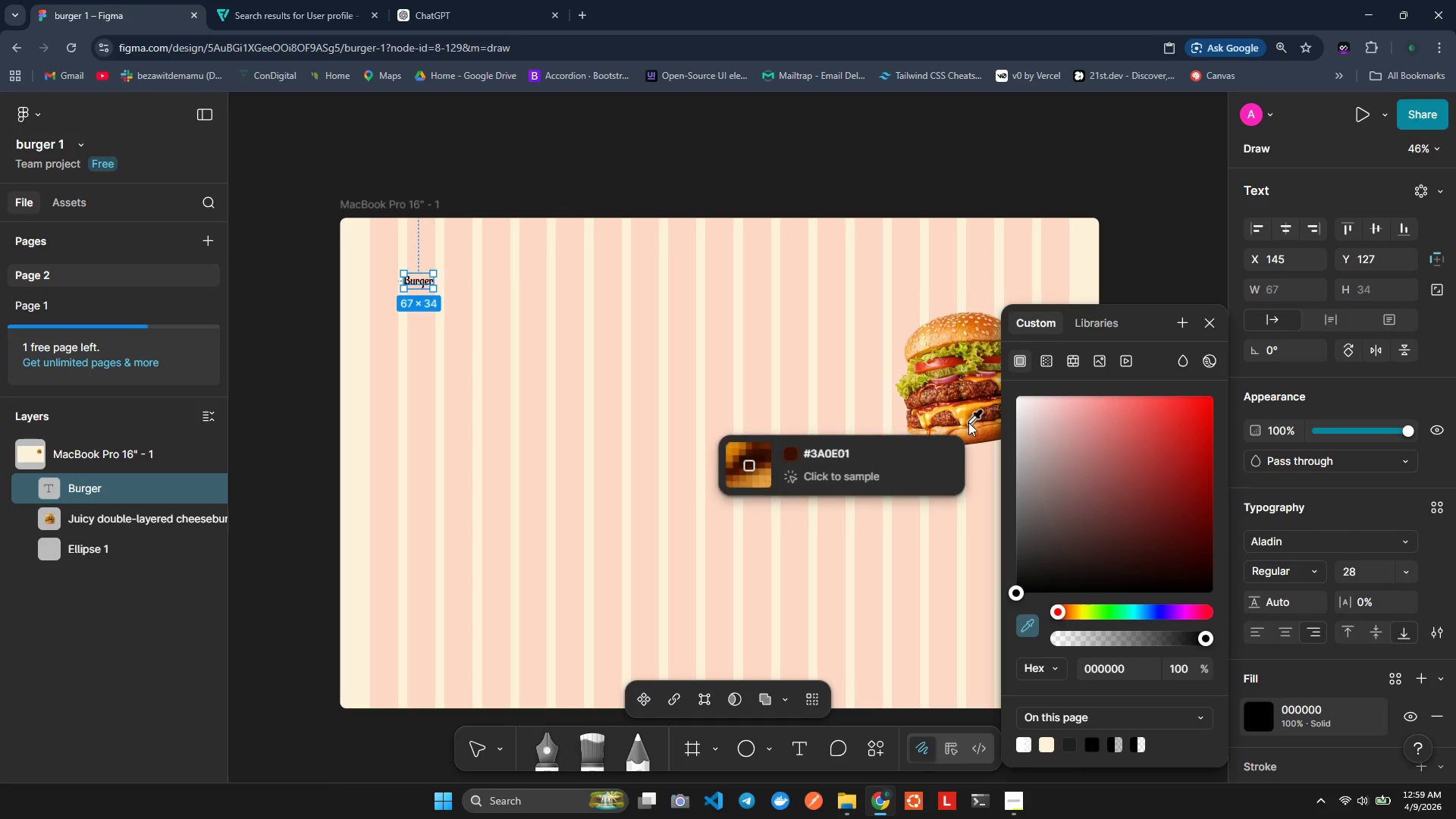 
mouse_move([999, 442])
 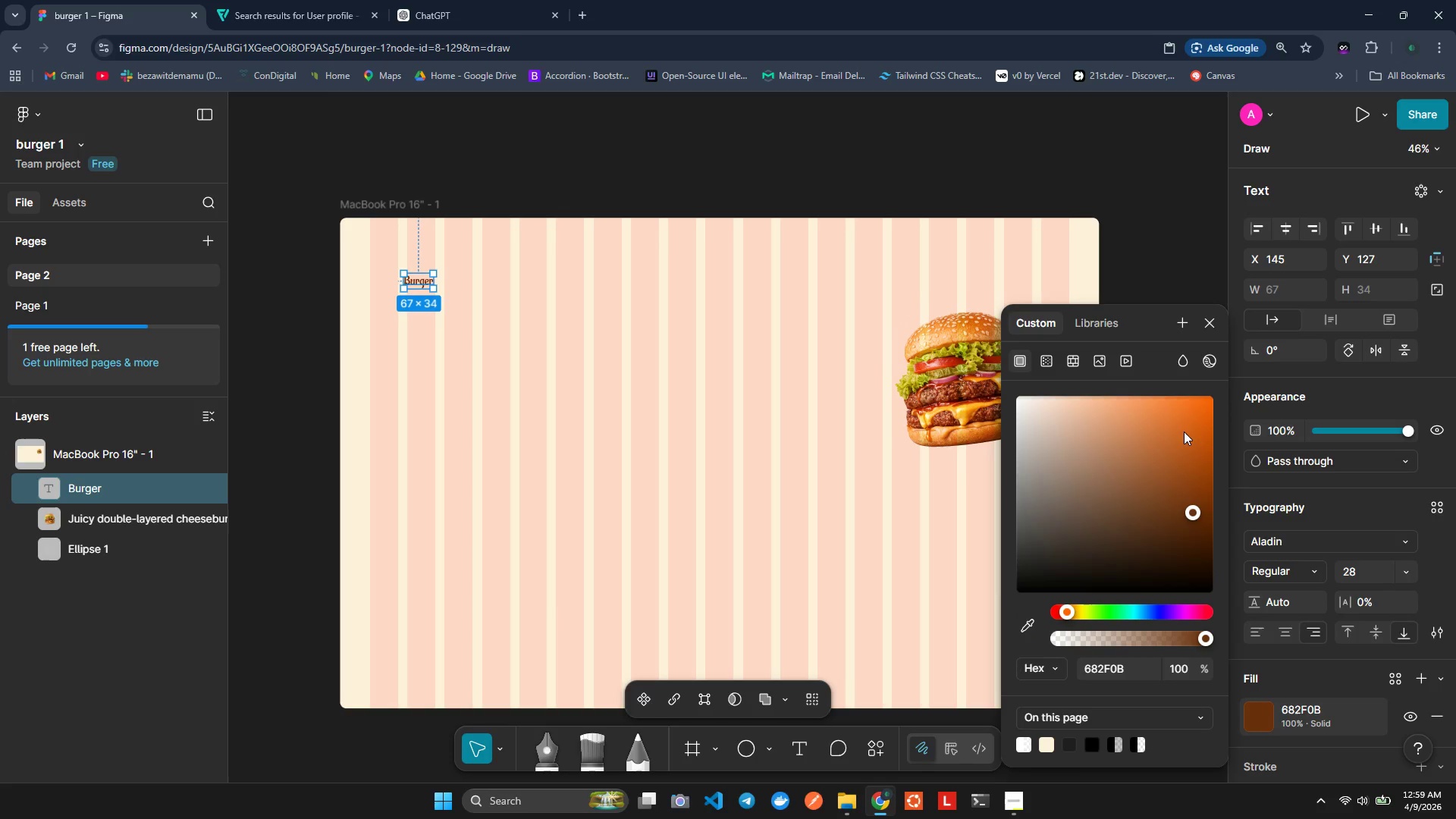 
wait(6.22)
 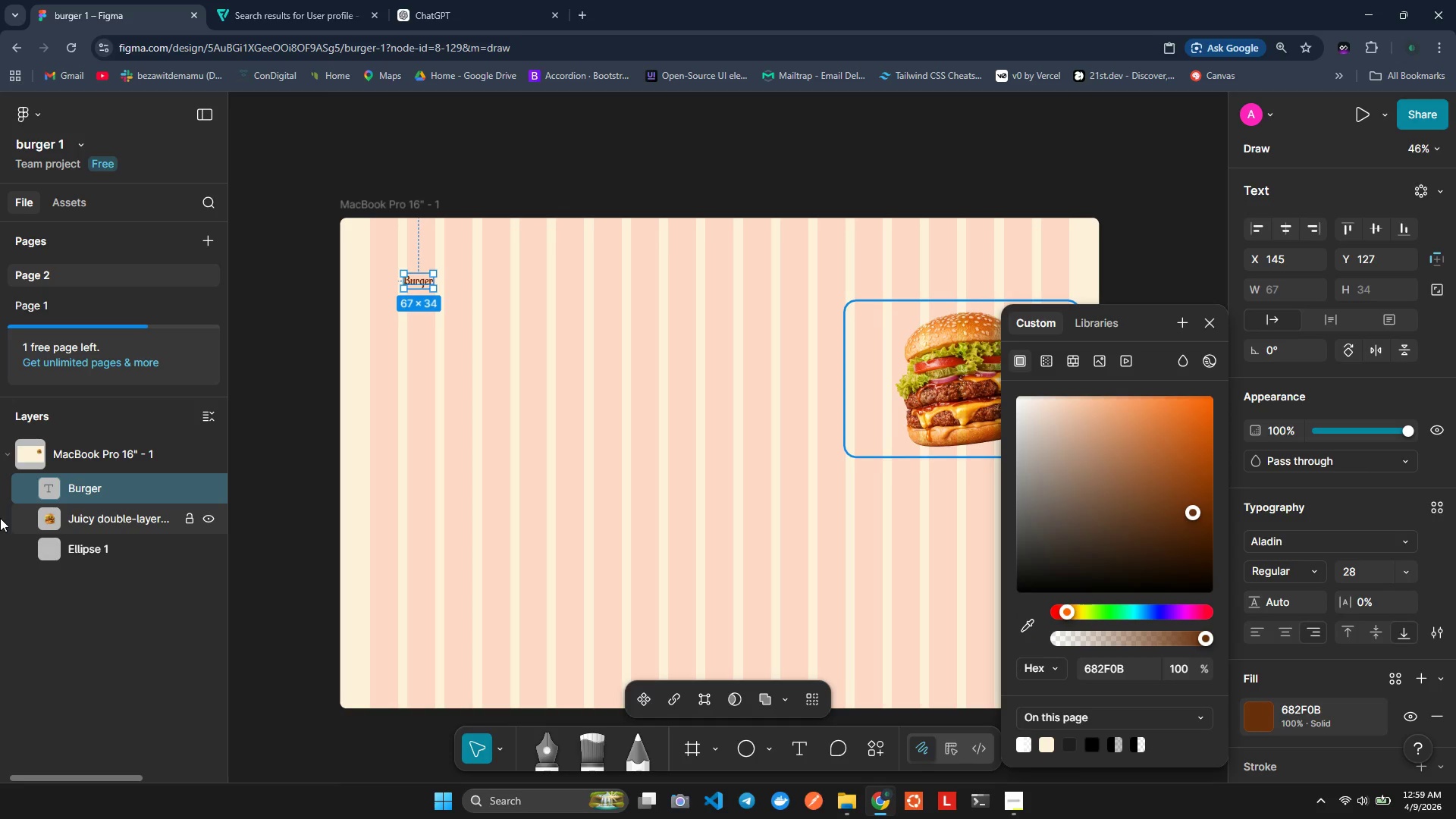 
left_click_drag(start_coordinate=[1178, 524], to_coordinate=[1138, 479])
 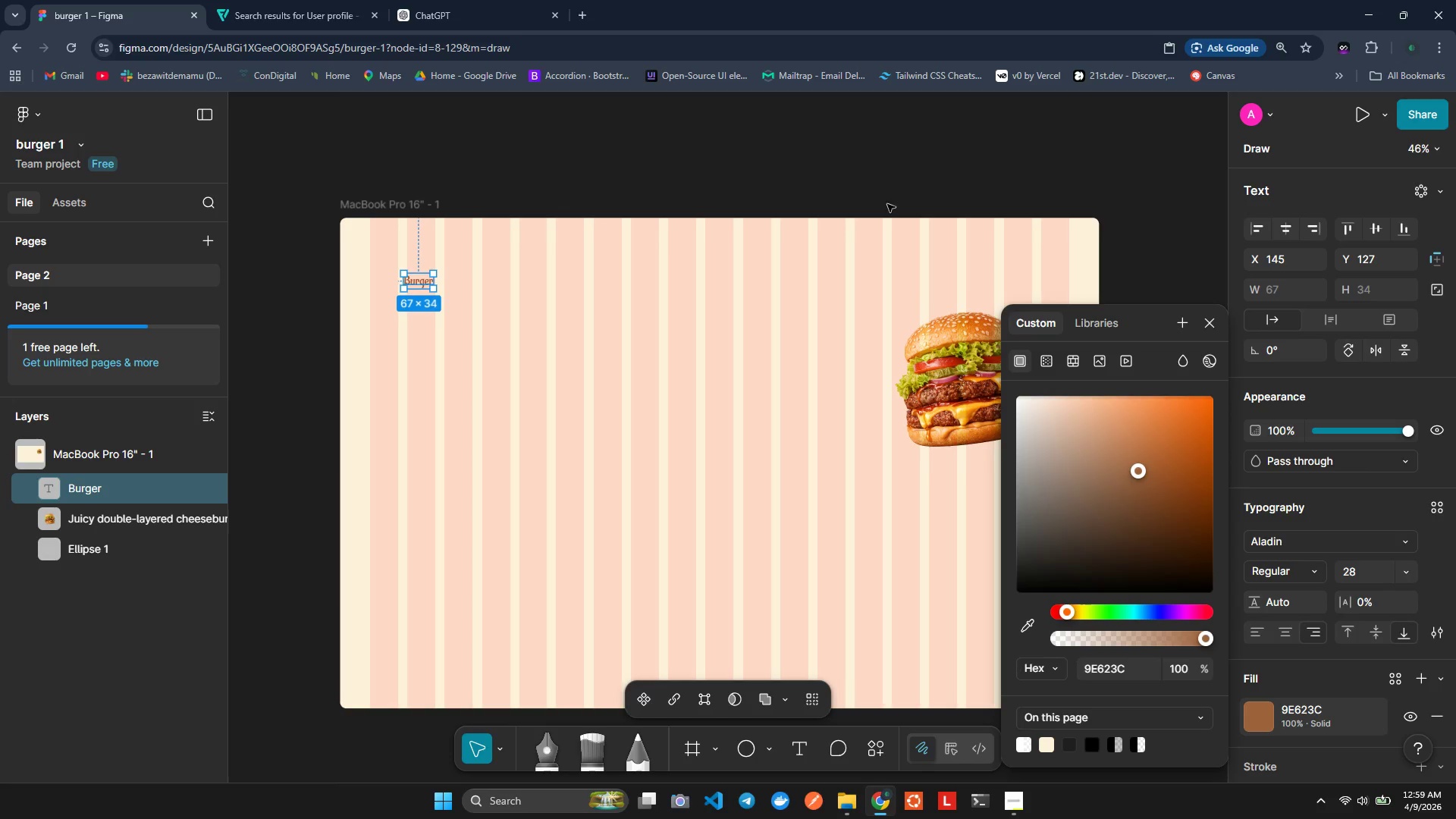 
wait(19.06)
 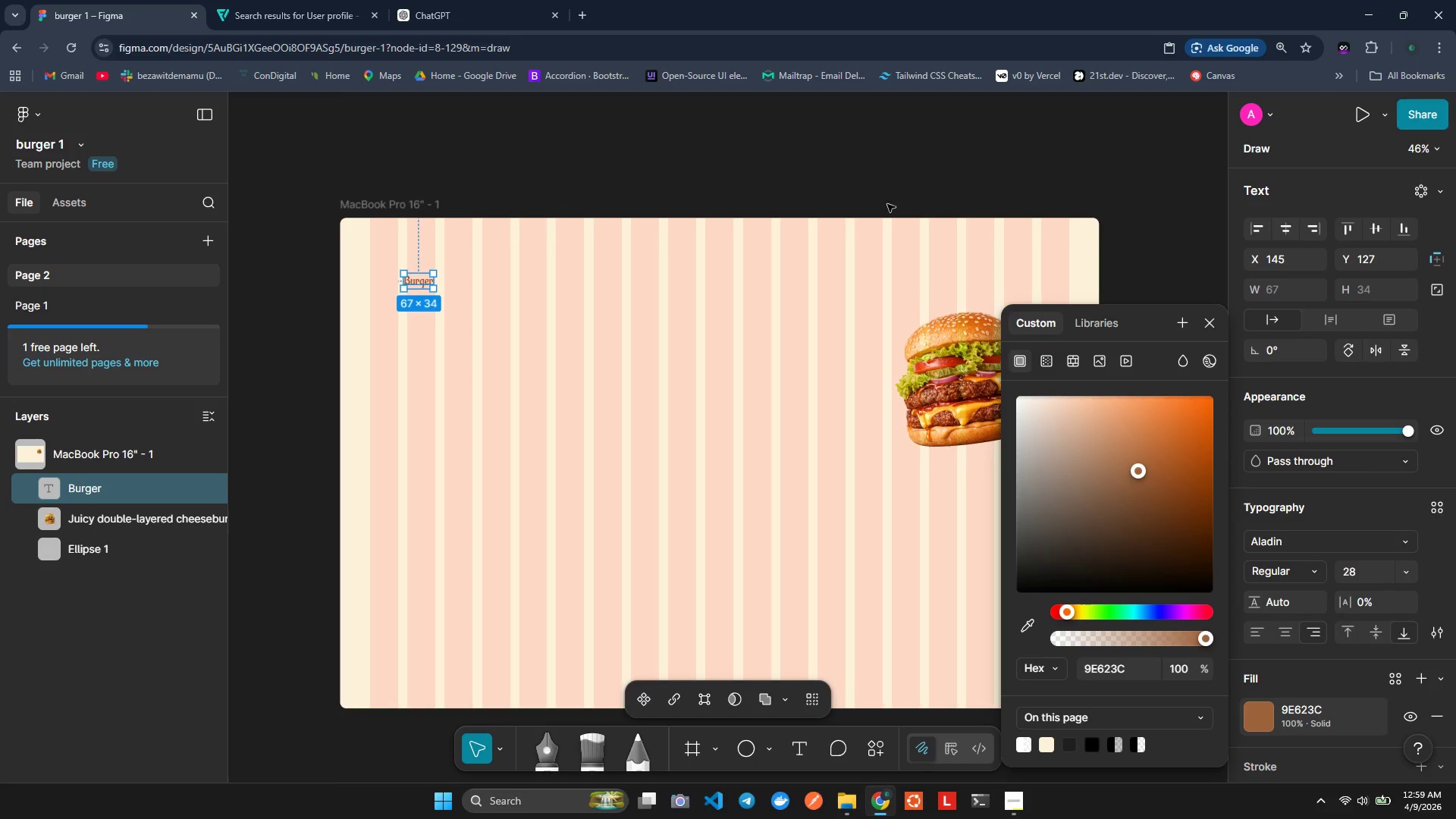 
left_click([1210, 326])
 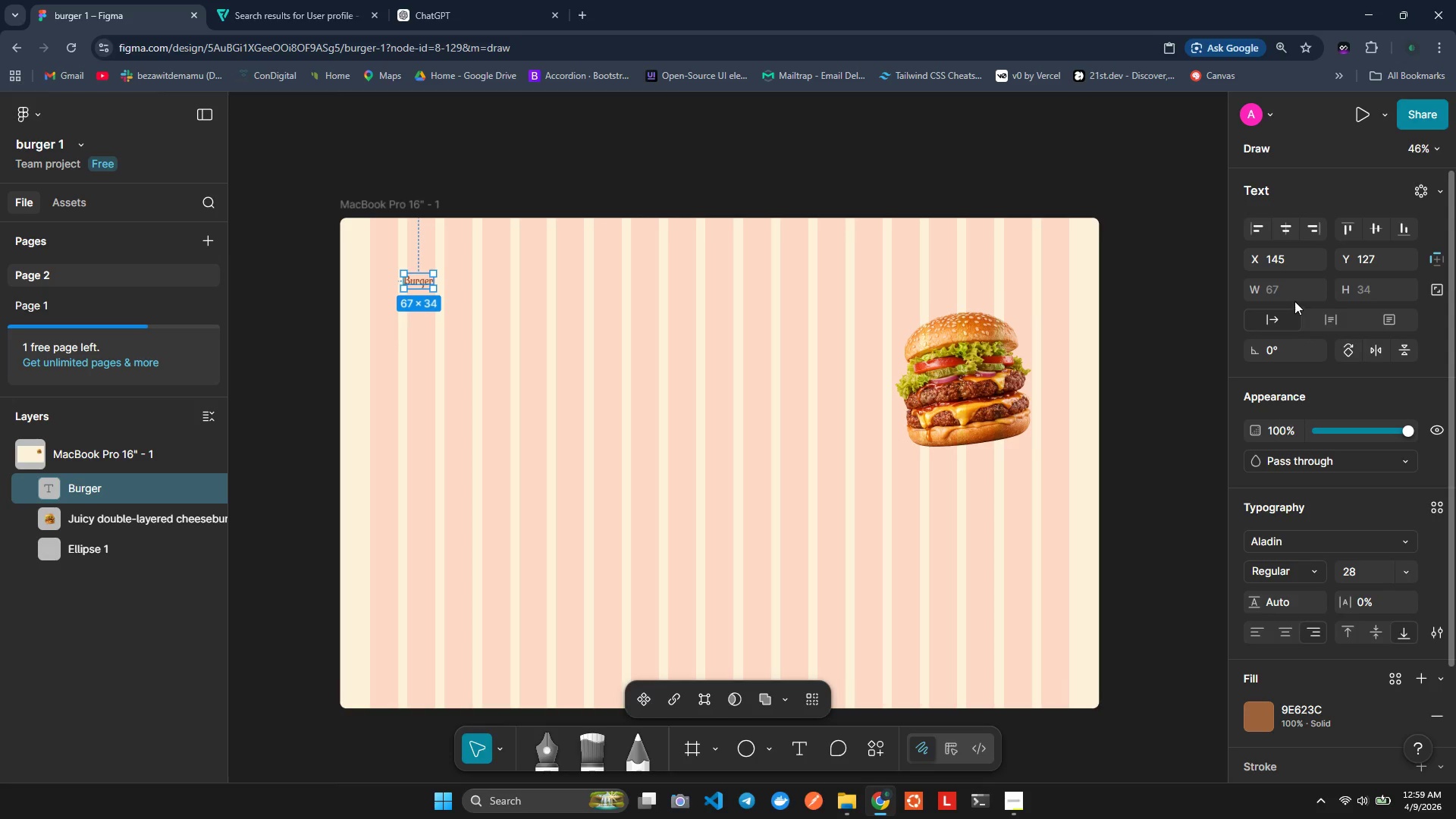 
double_click([1284, 288])
 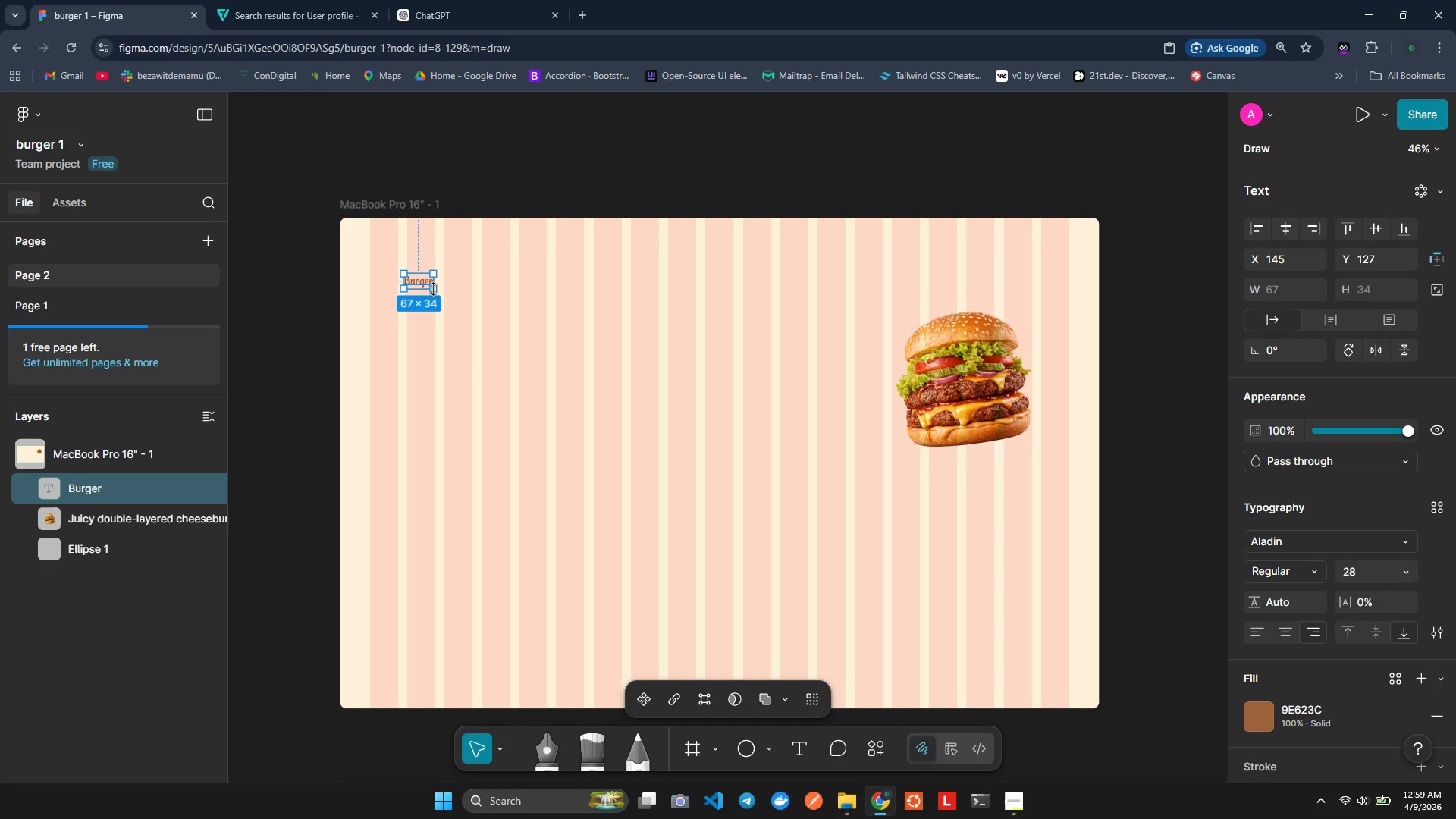 
left_click_drag(start_coordinate=[435, 291], to_coordinate=[440, 295])
 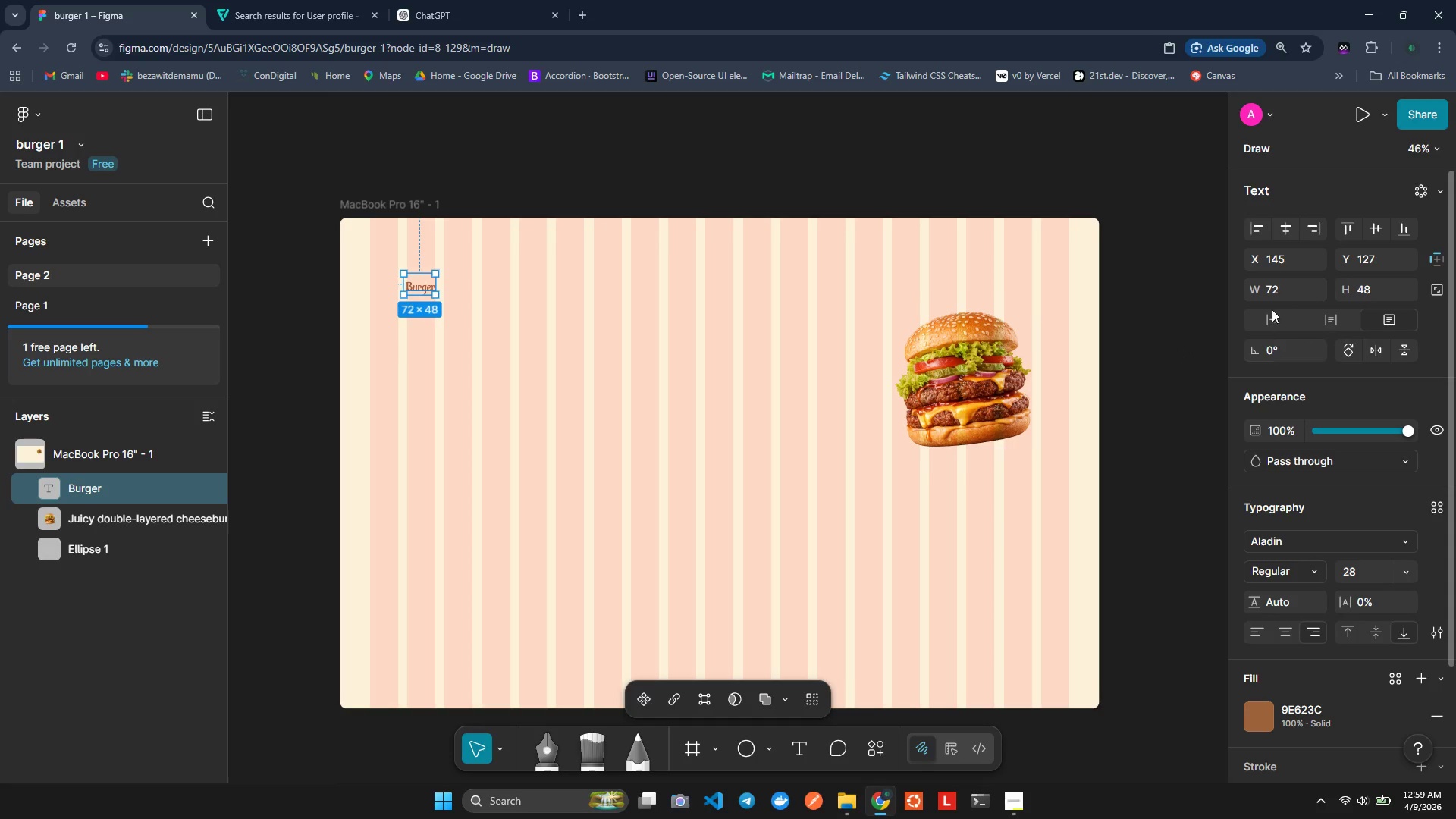 
left_click([1280, 290])
 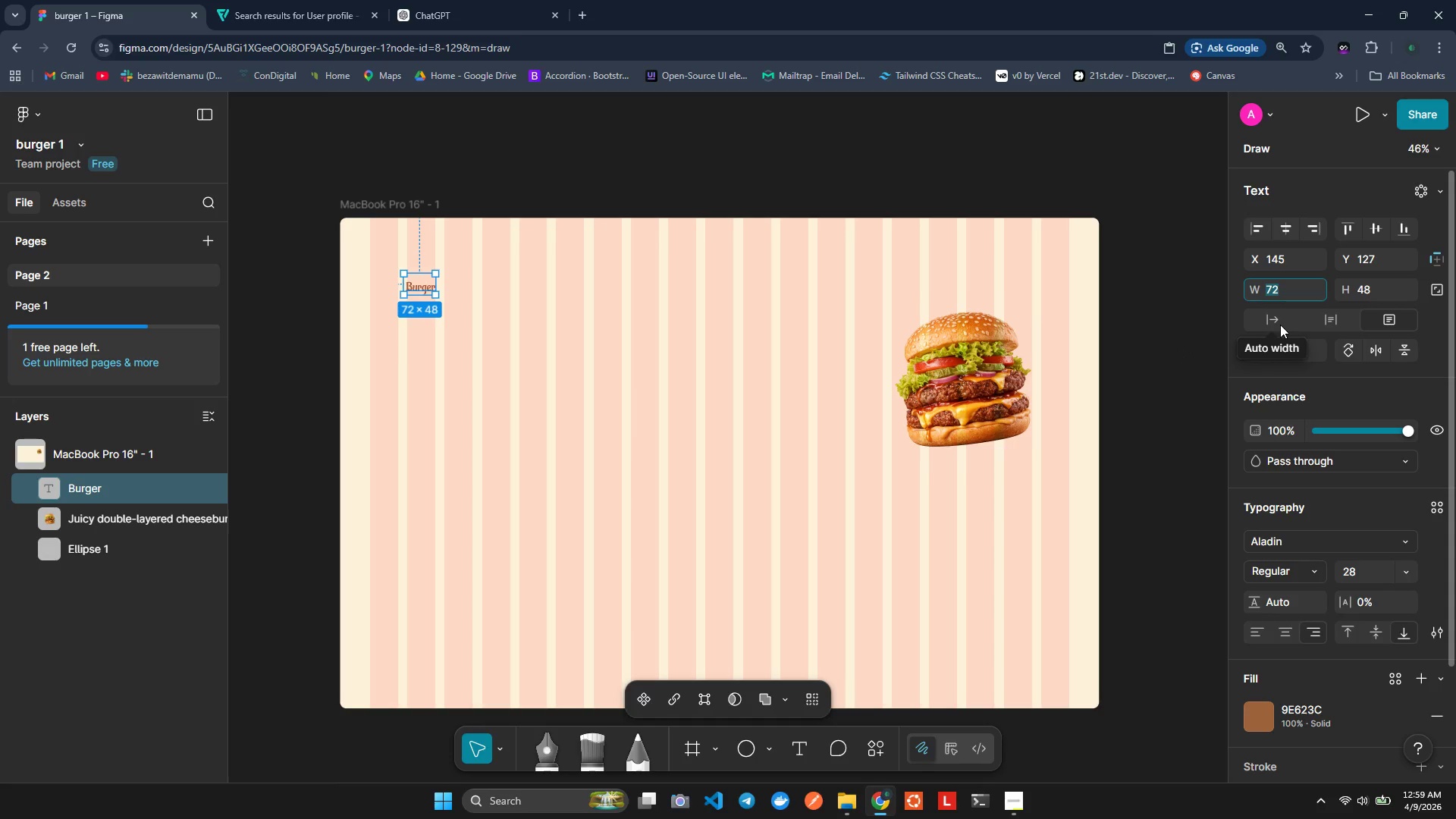 
type(89)
 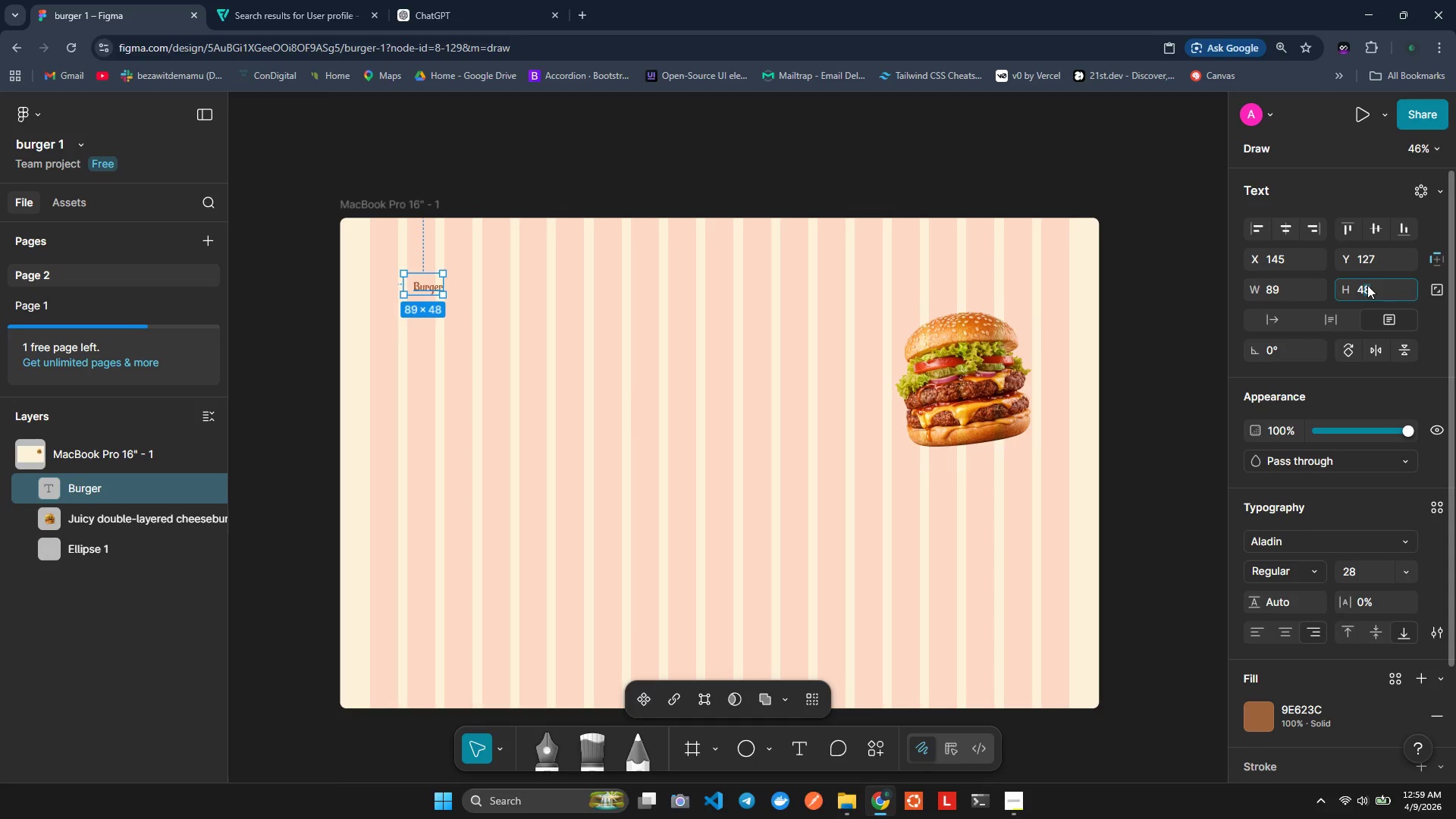 
double_click([1367, 287])
 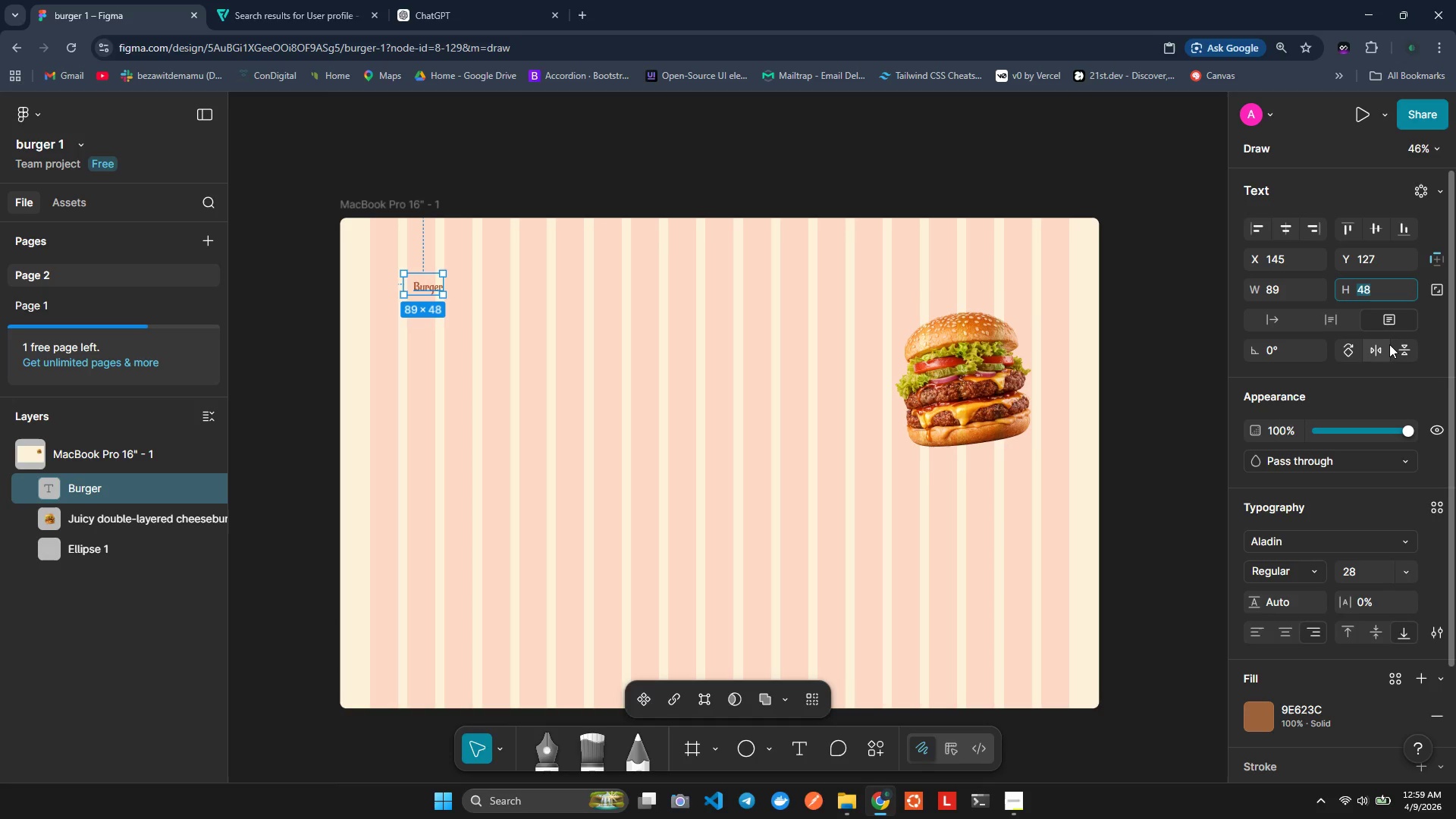 
type(34)
 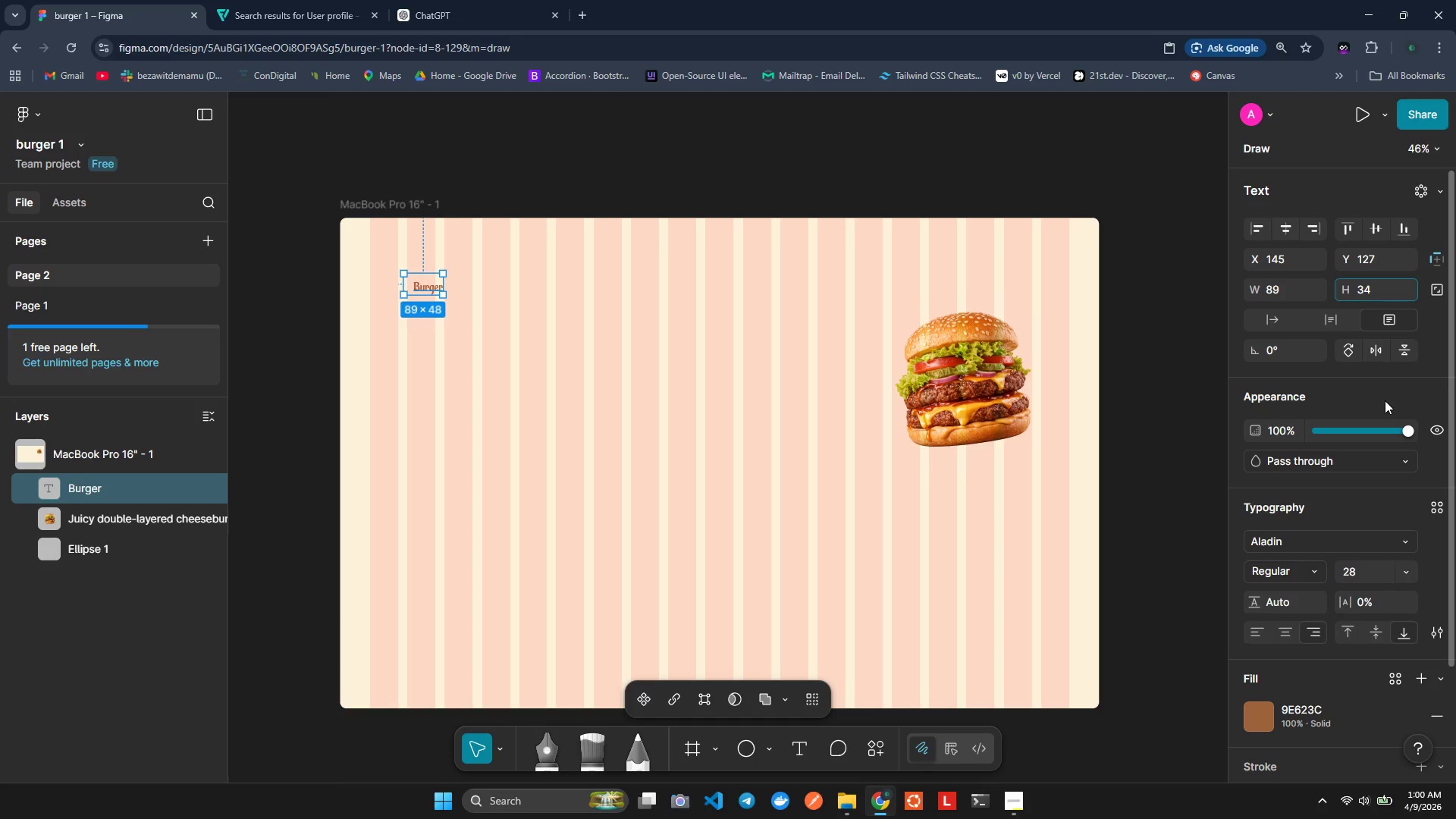 
key(Enter)
 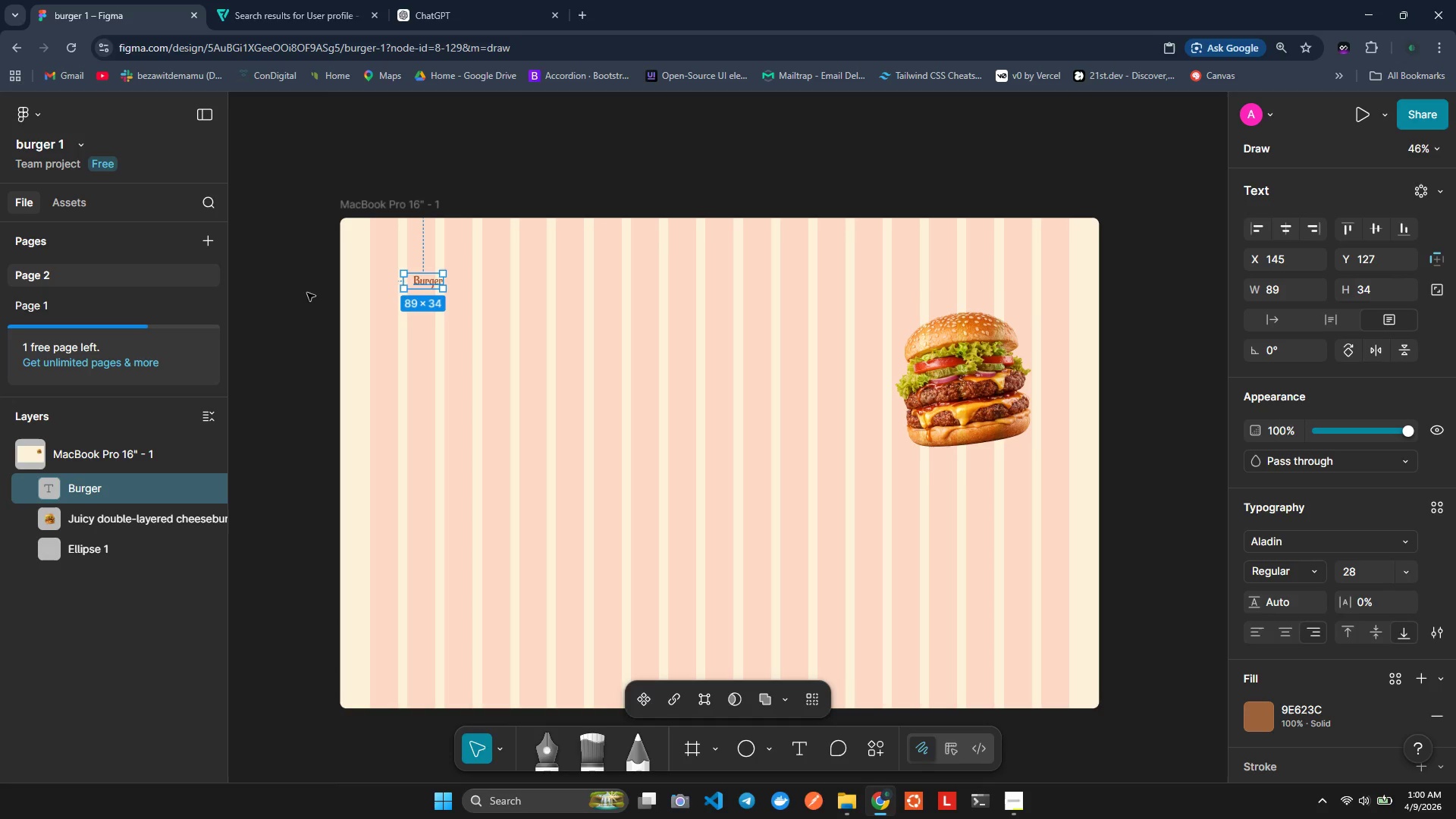 
left_click([291, 300])
 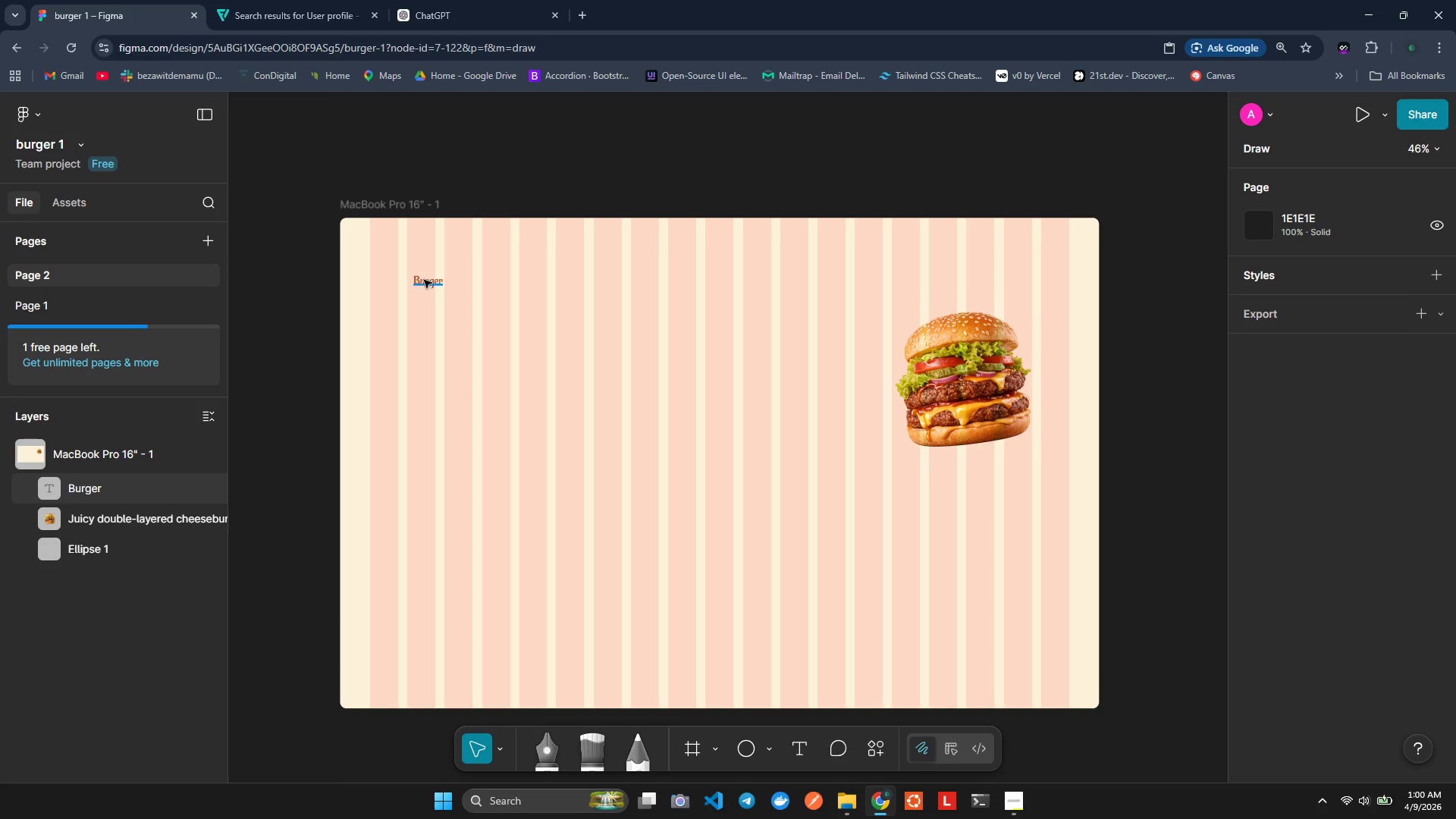 
left_click_drag(start_coordinate=[424, 280], to_coordinate=[384, 278])
 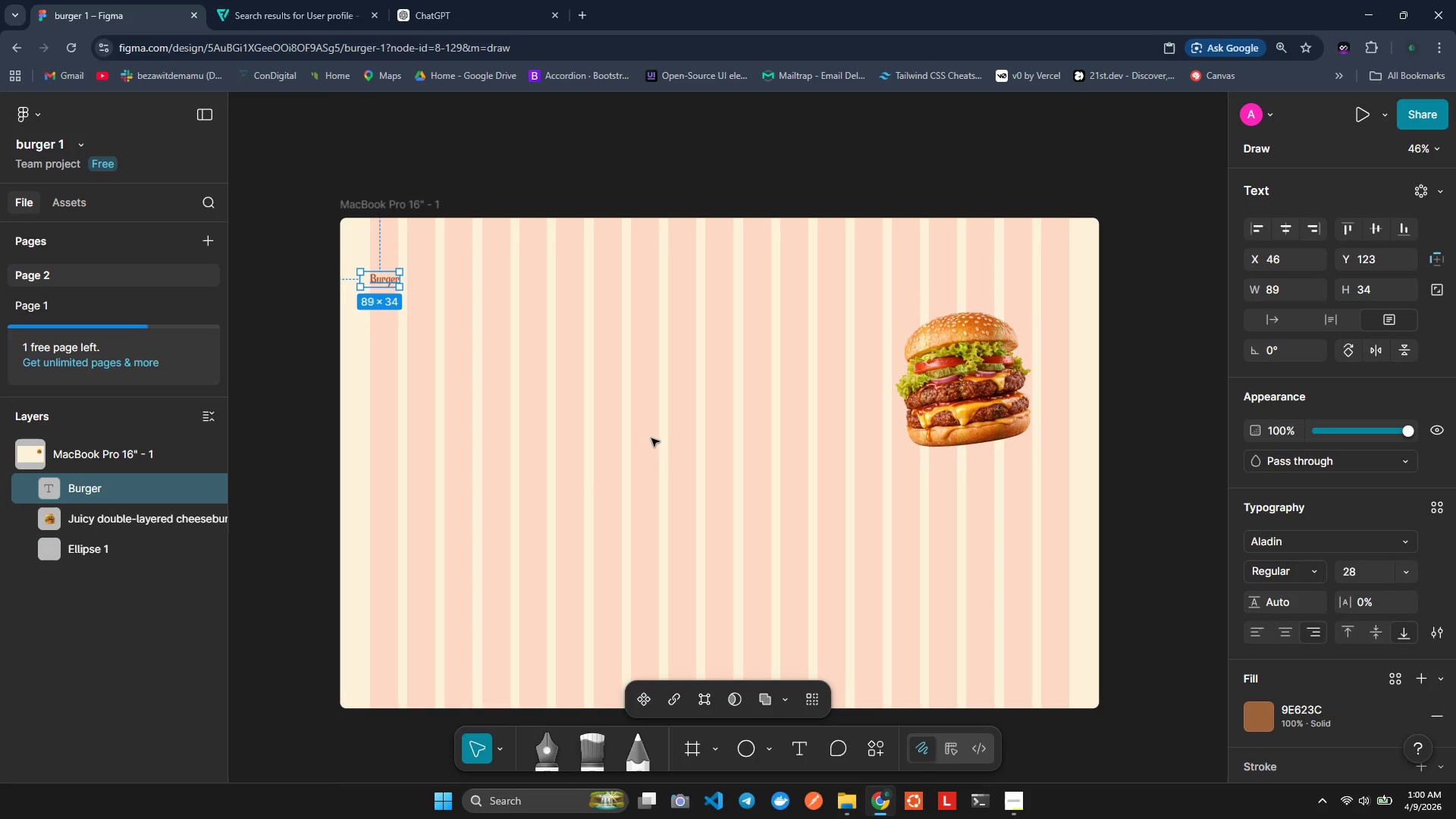 
wait(30.44)
 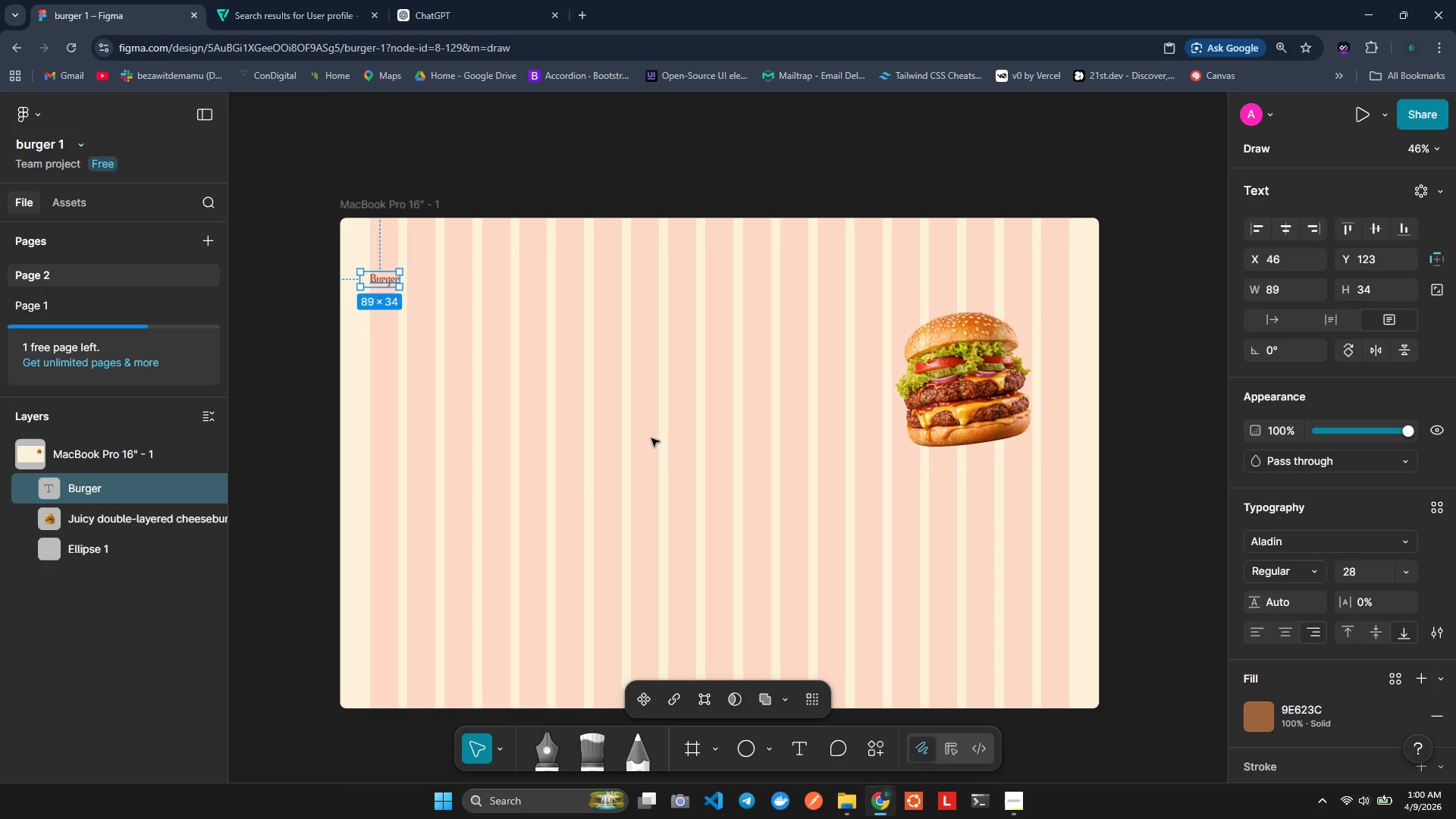 
type(a38)
 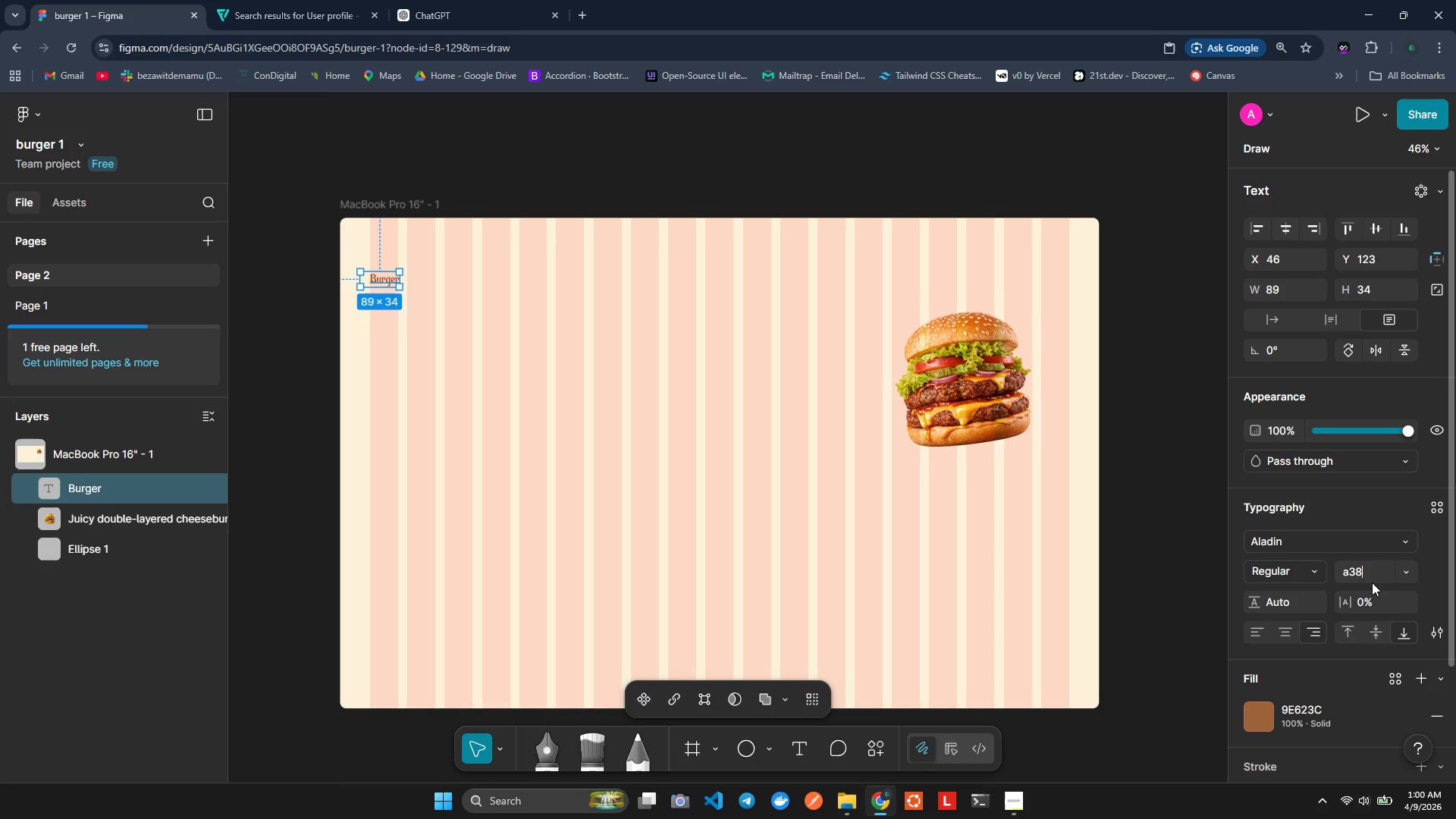 
key(Enter)
 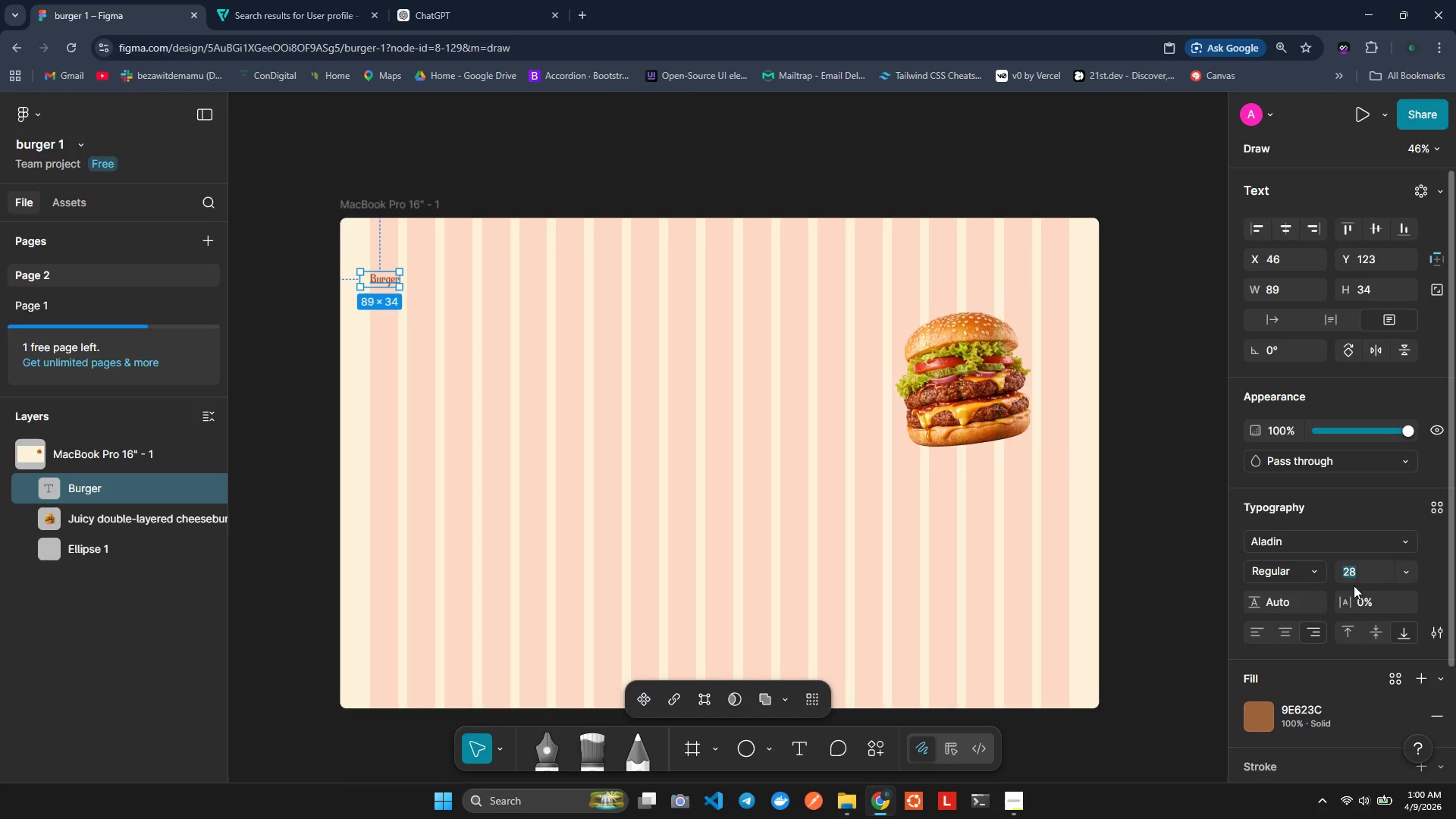 
type(38)
 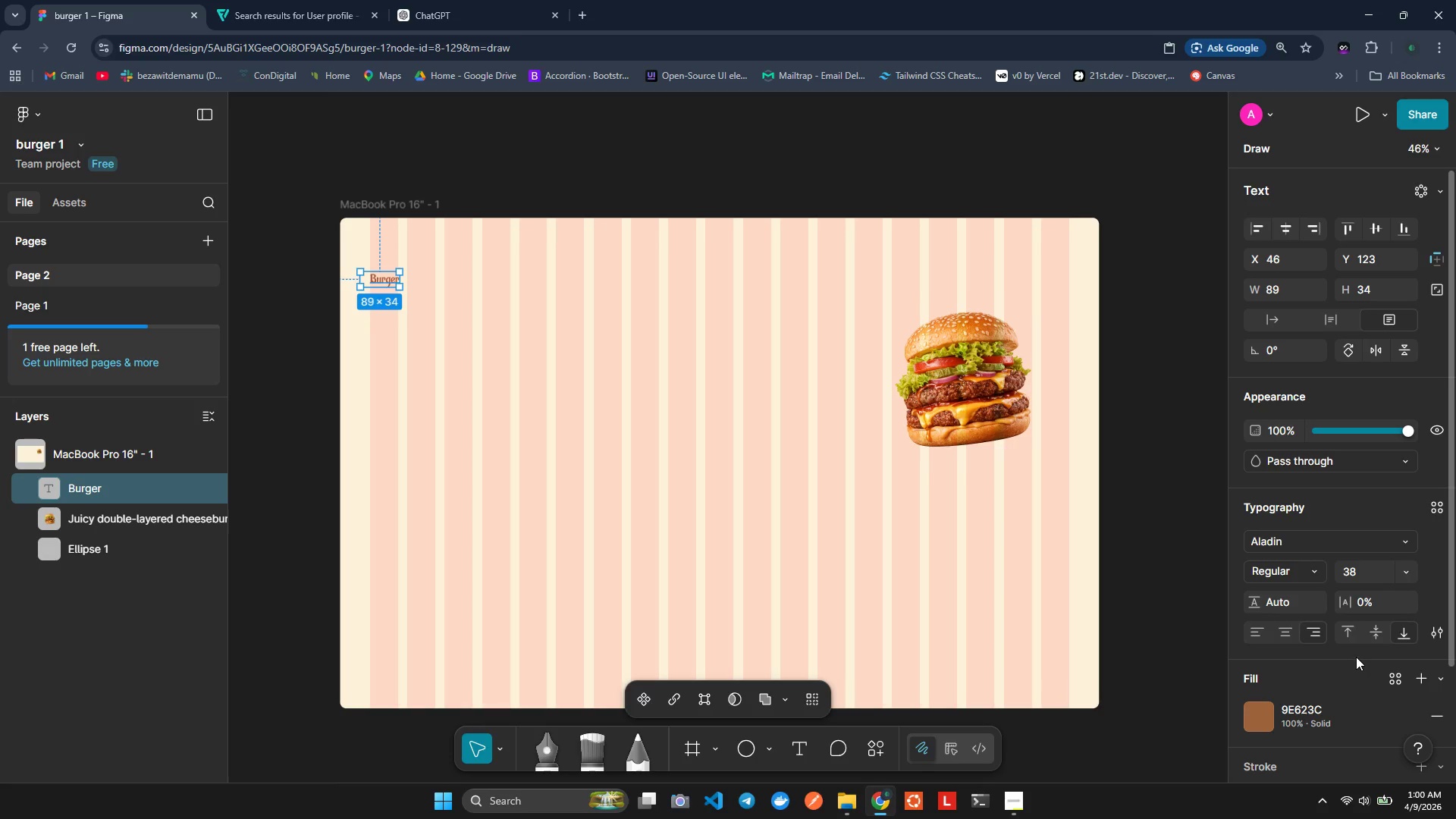 
key(Enter)
 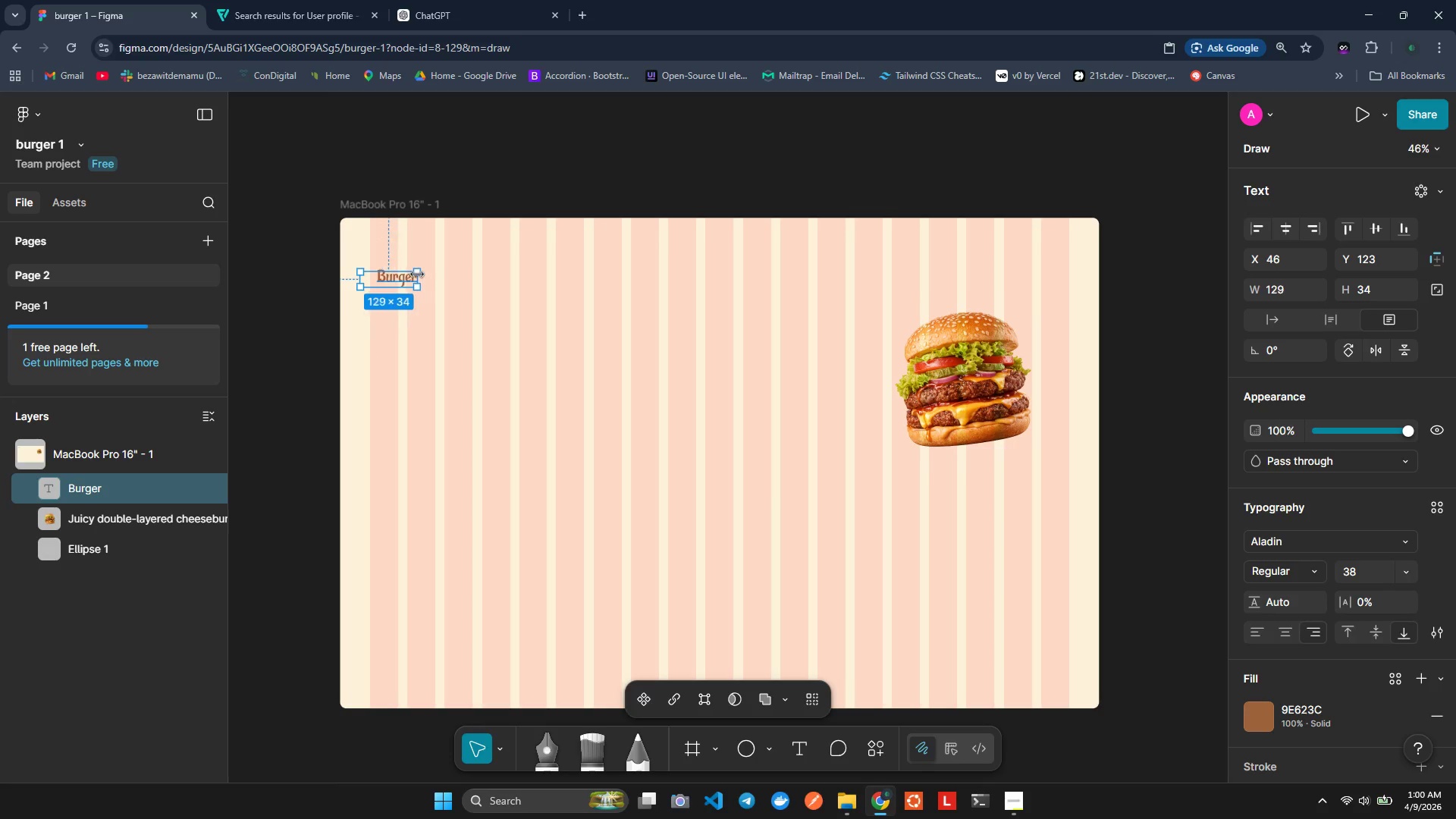 
wait(7.08)
 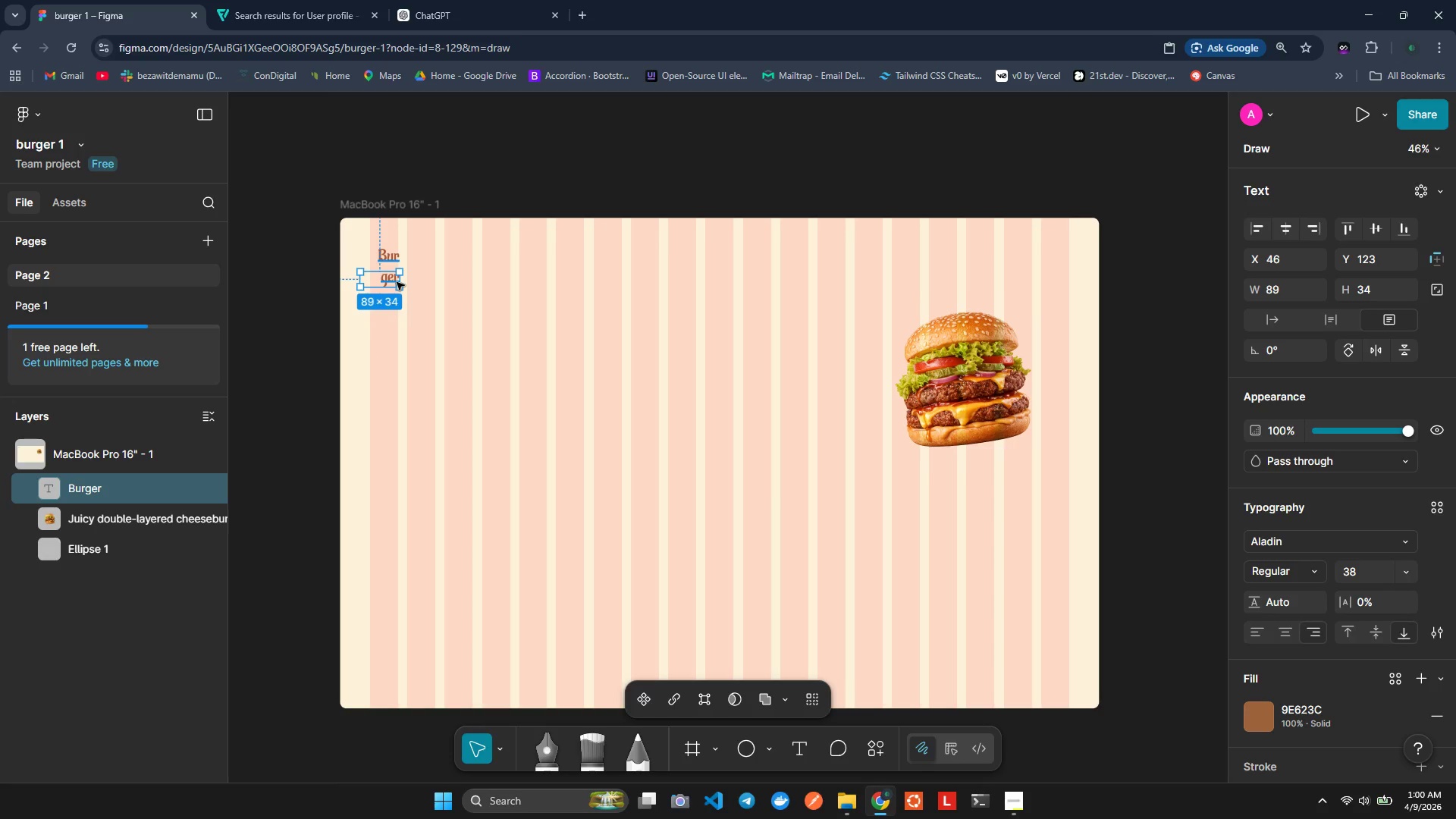 
left_click([284, 366])
 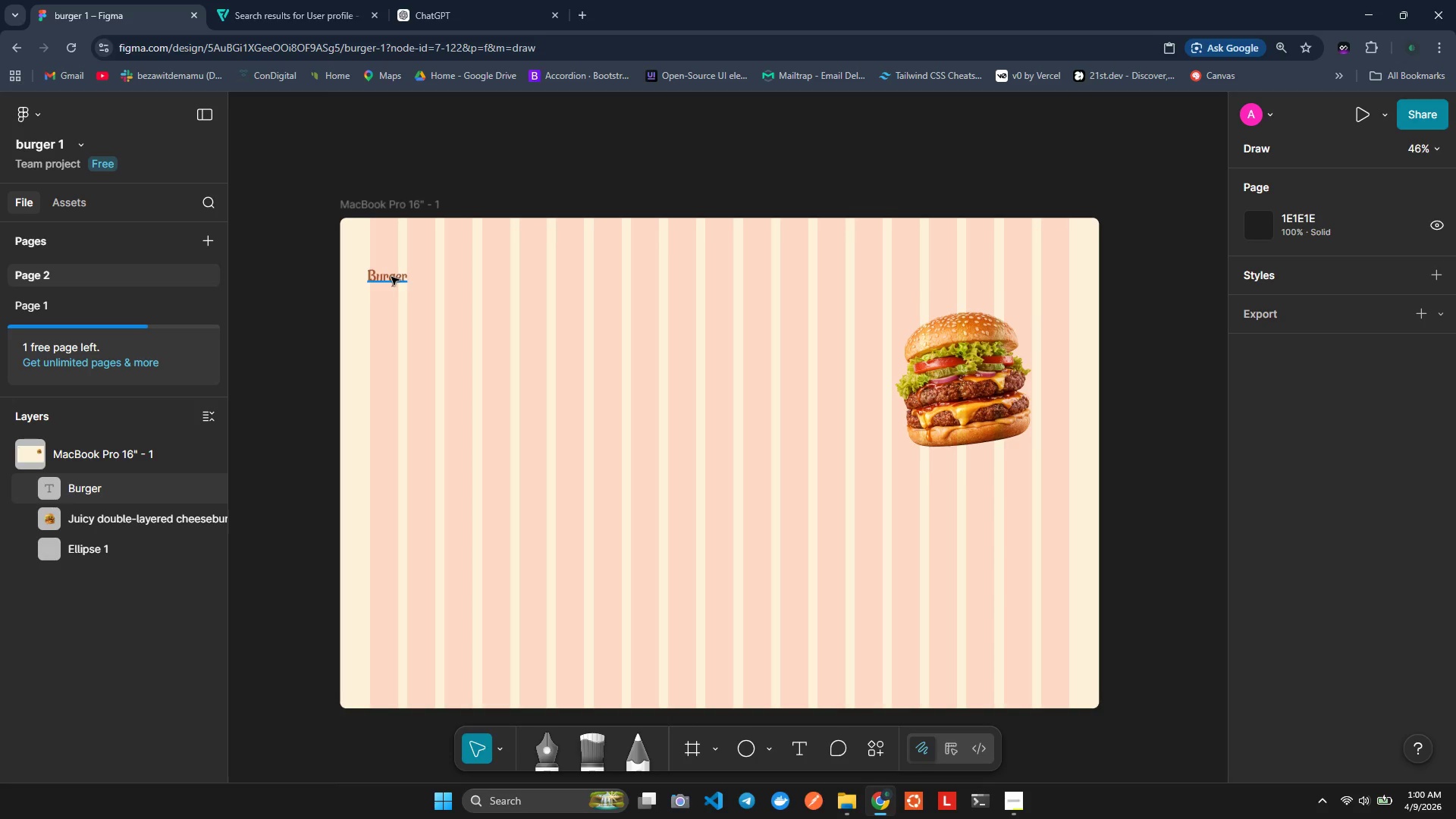 
left_click_drag(start_coordinate=[391, 277], to_coordinate=[416, 263])
 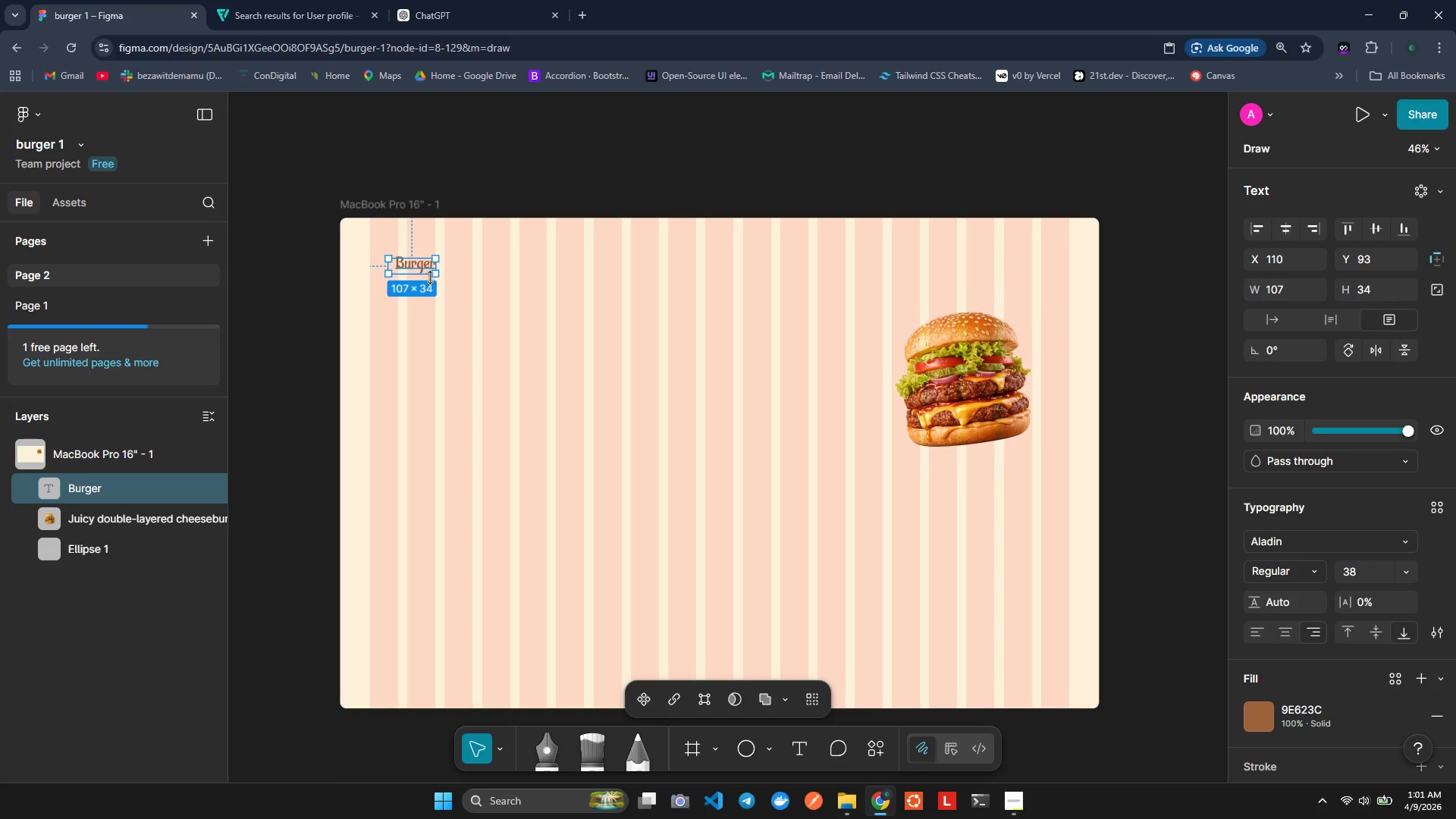 
wait(5.42)
 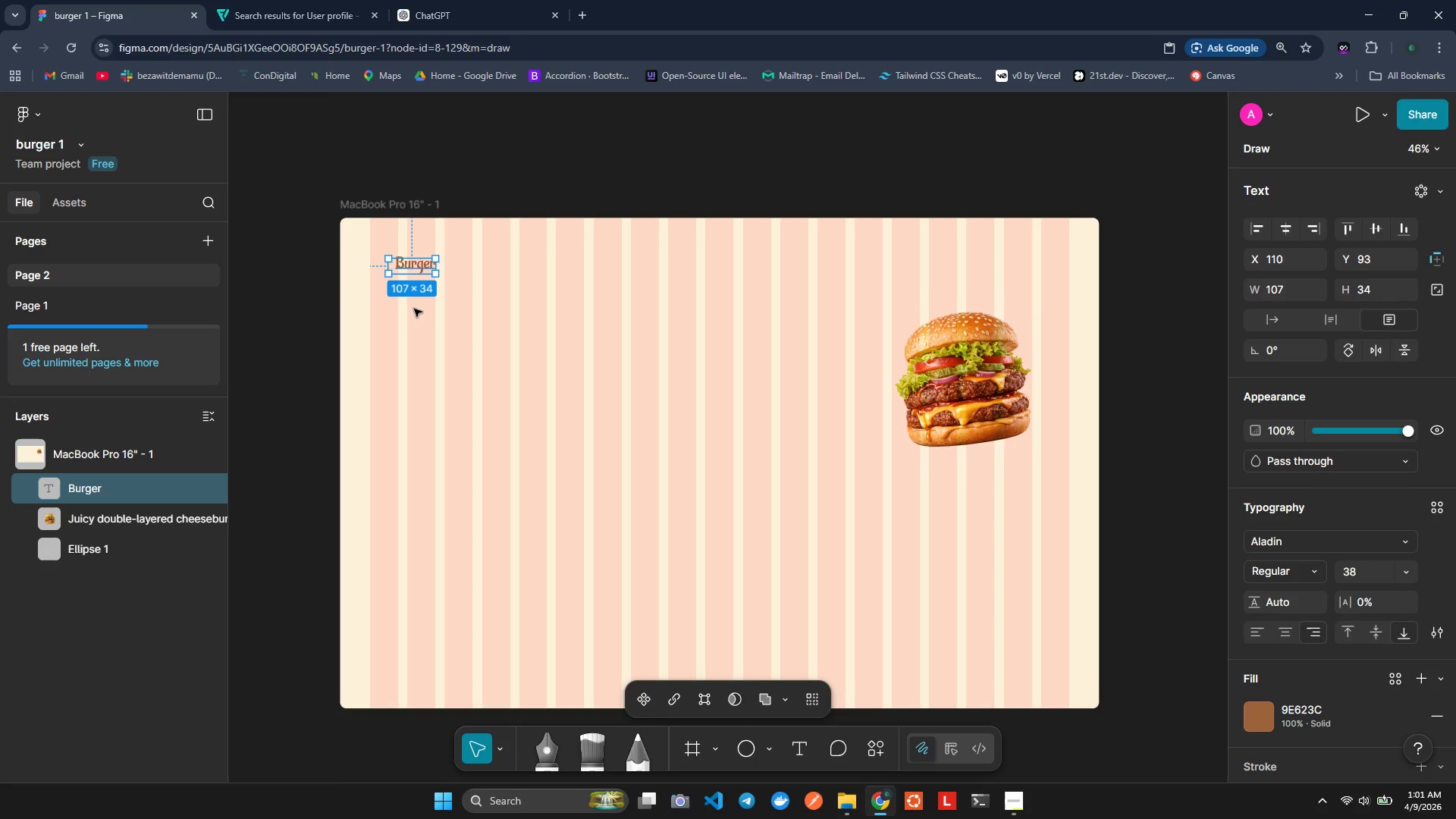 
left_click_drag(start_coordinate=[440, 272], to_coordinate=[429, 279])
 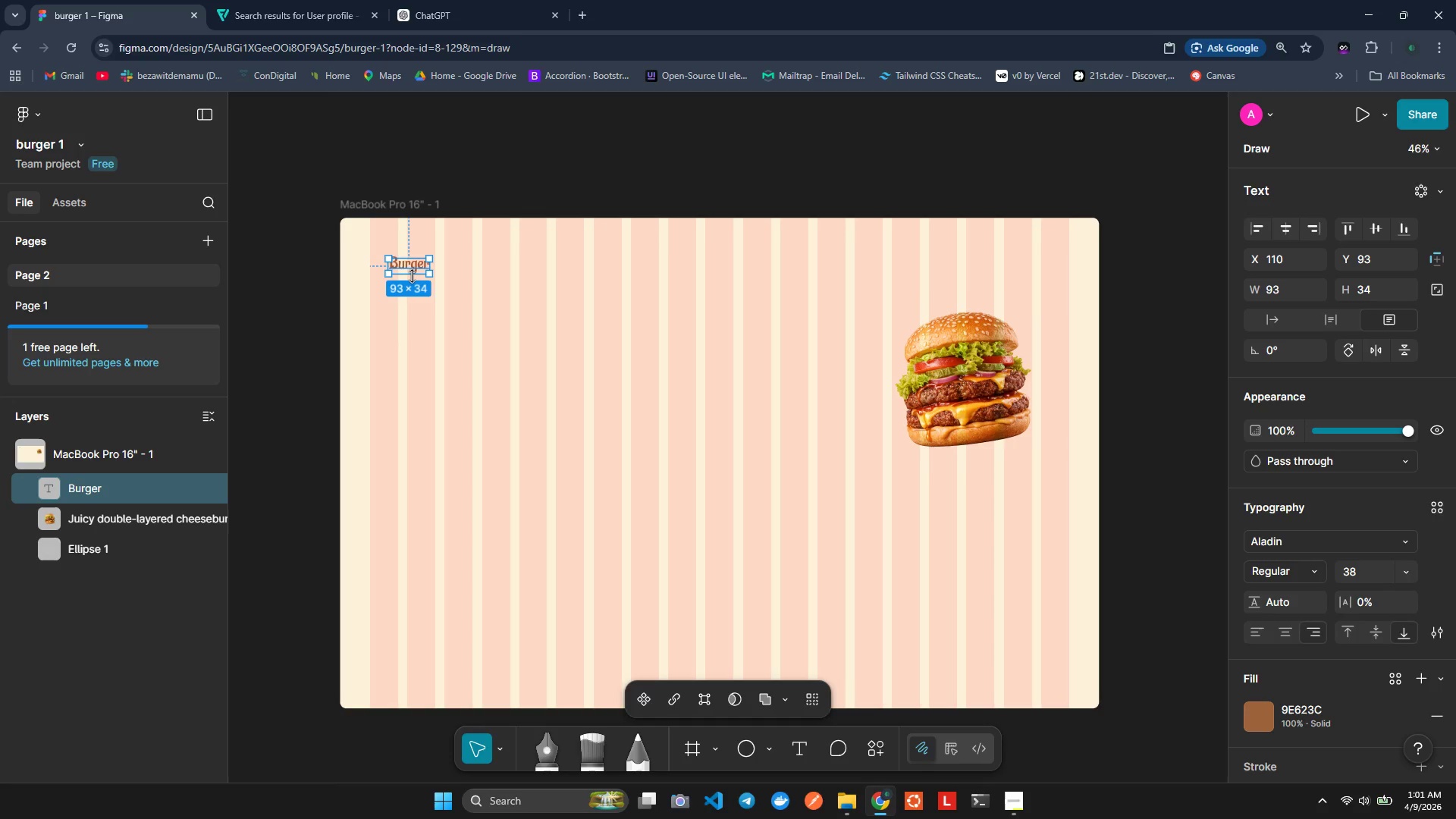 
left_click_drag(start_coordinate=[412, 276], to_coordinate=[415, 284])
 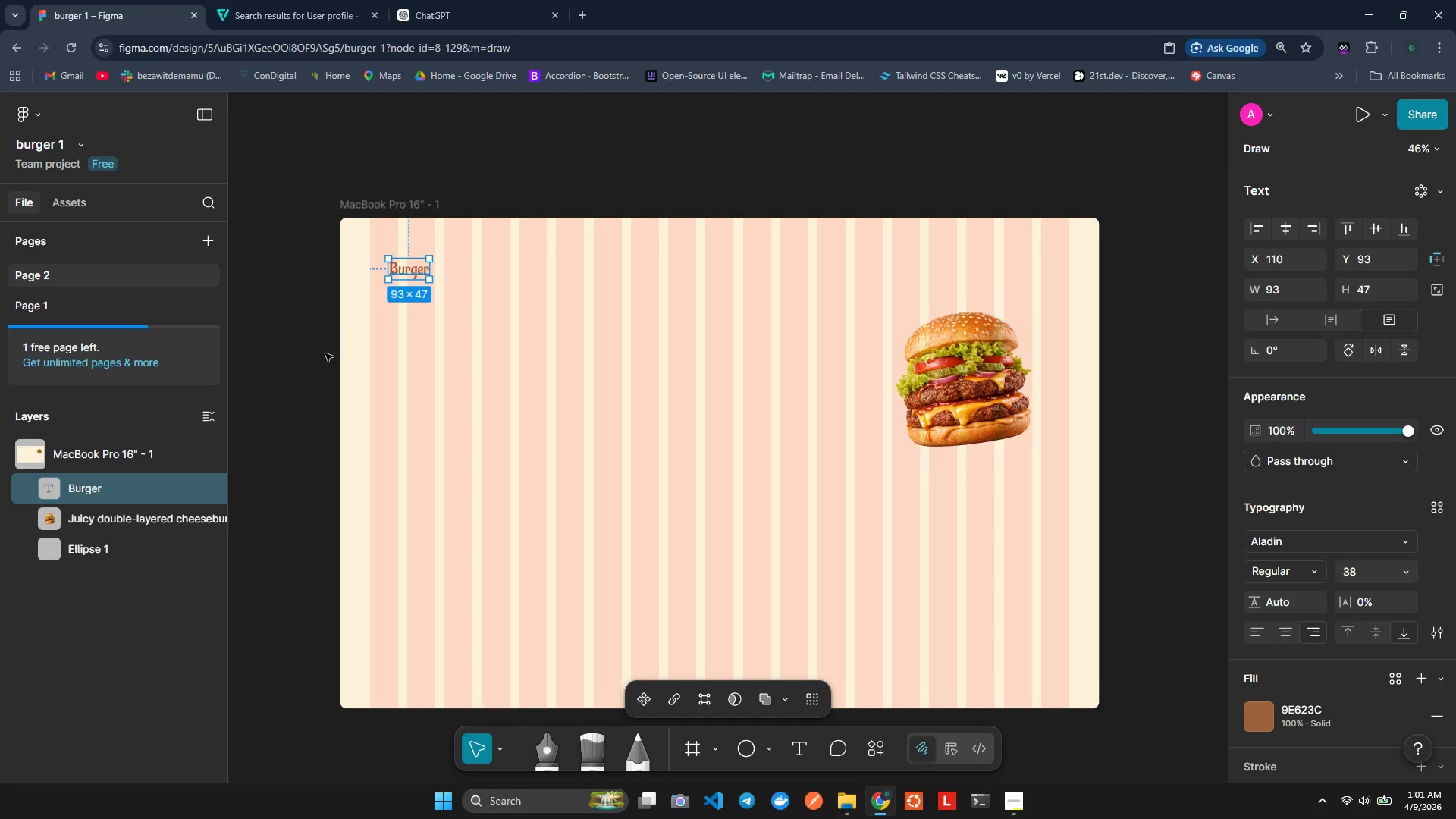 
left_click([292, 353])
 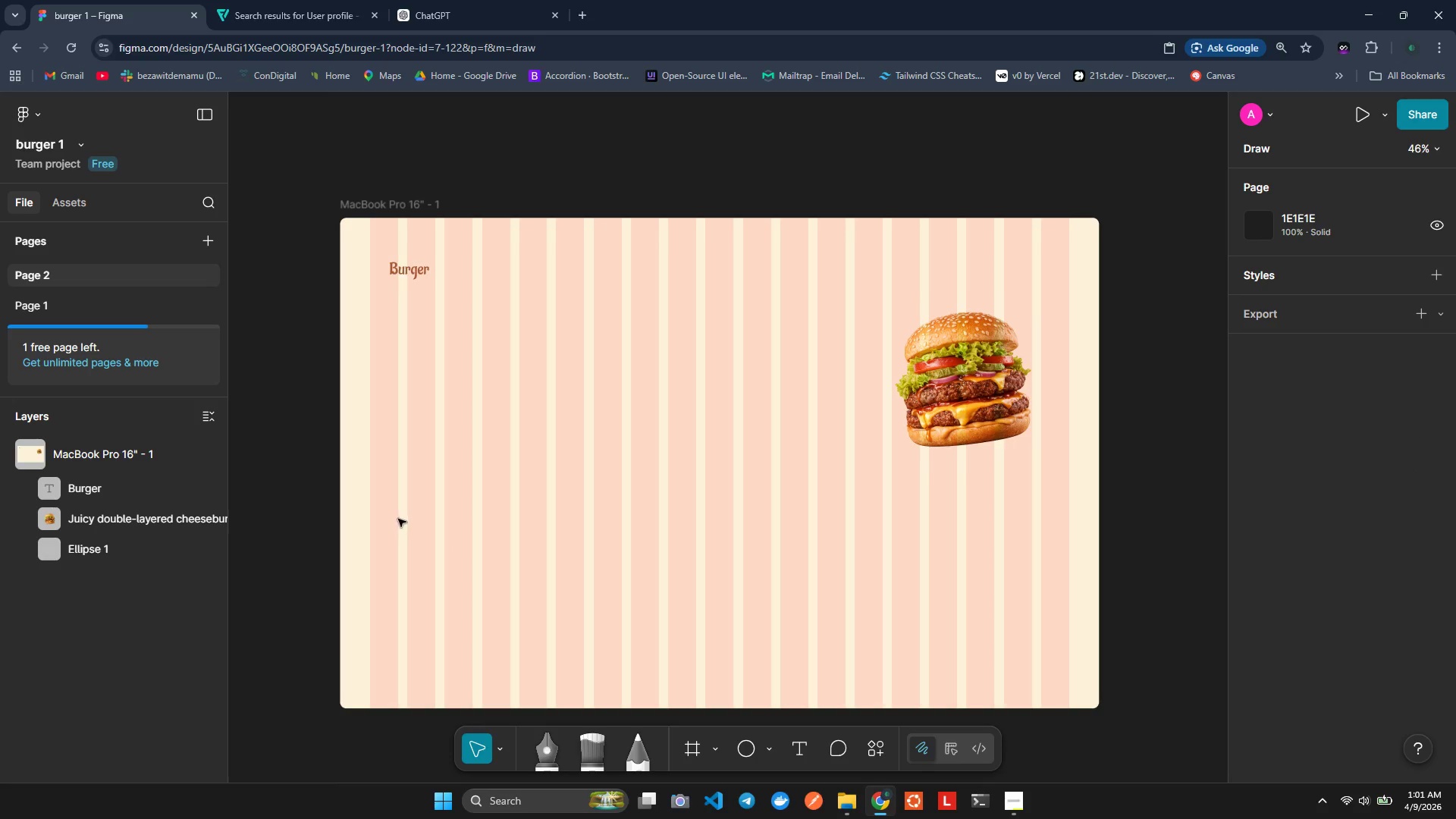 
wait(5.56)
 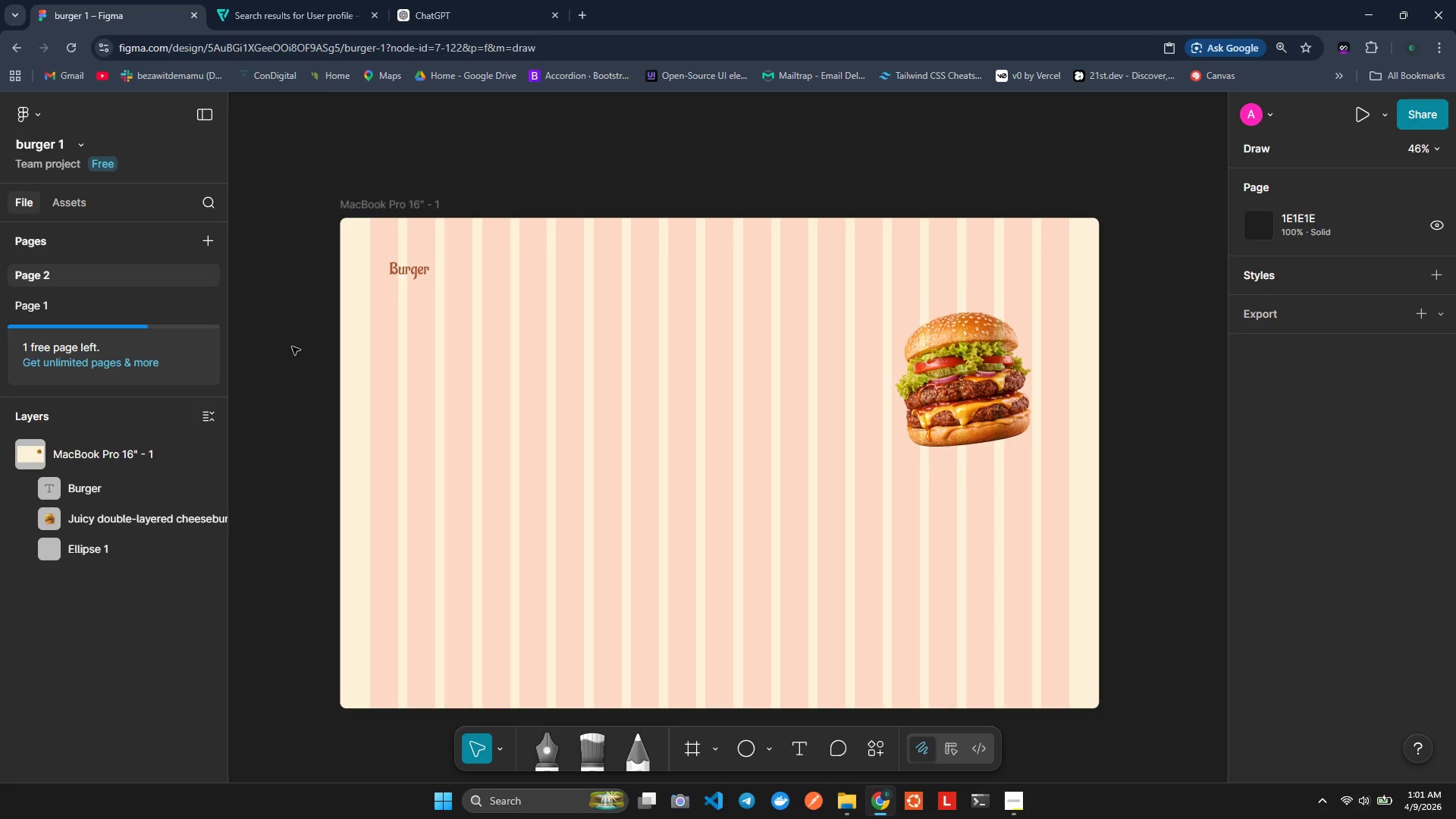 
left_click_drag(start_coordinate=[402, 270], to_coordinate=[385, 268])
 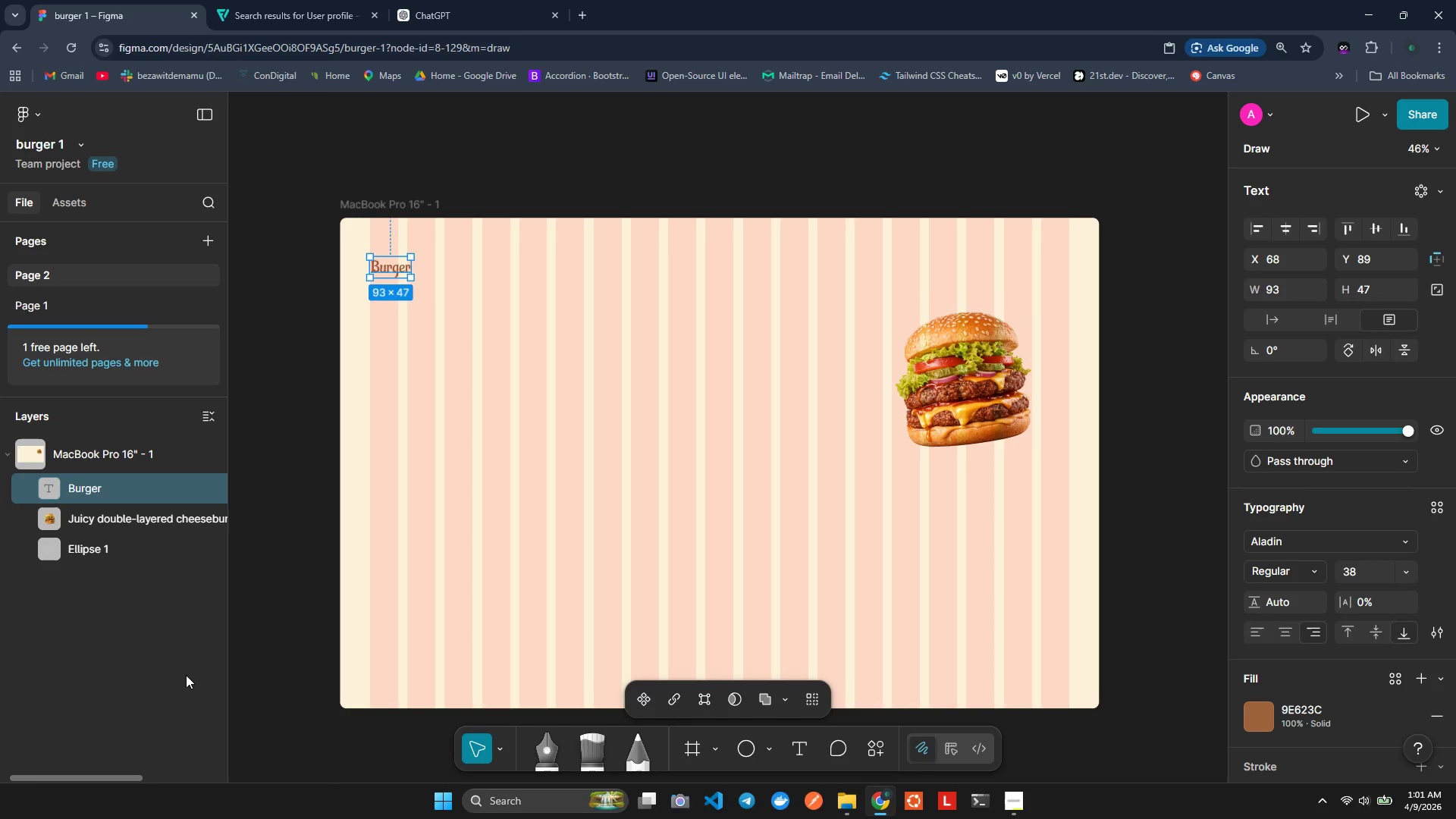 
wait(6.41)
 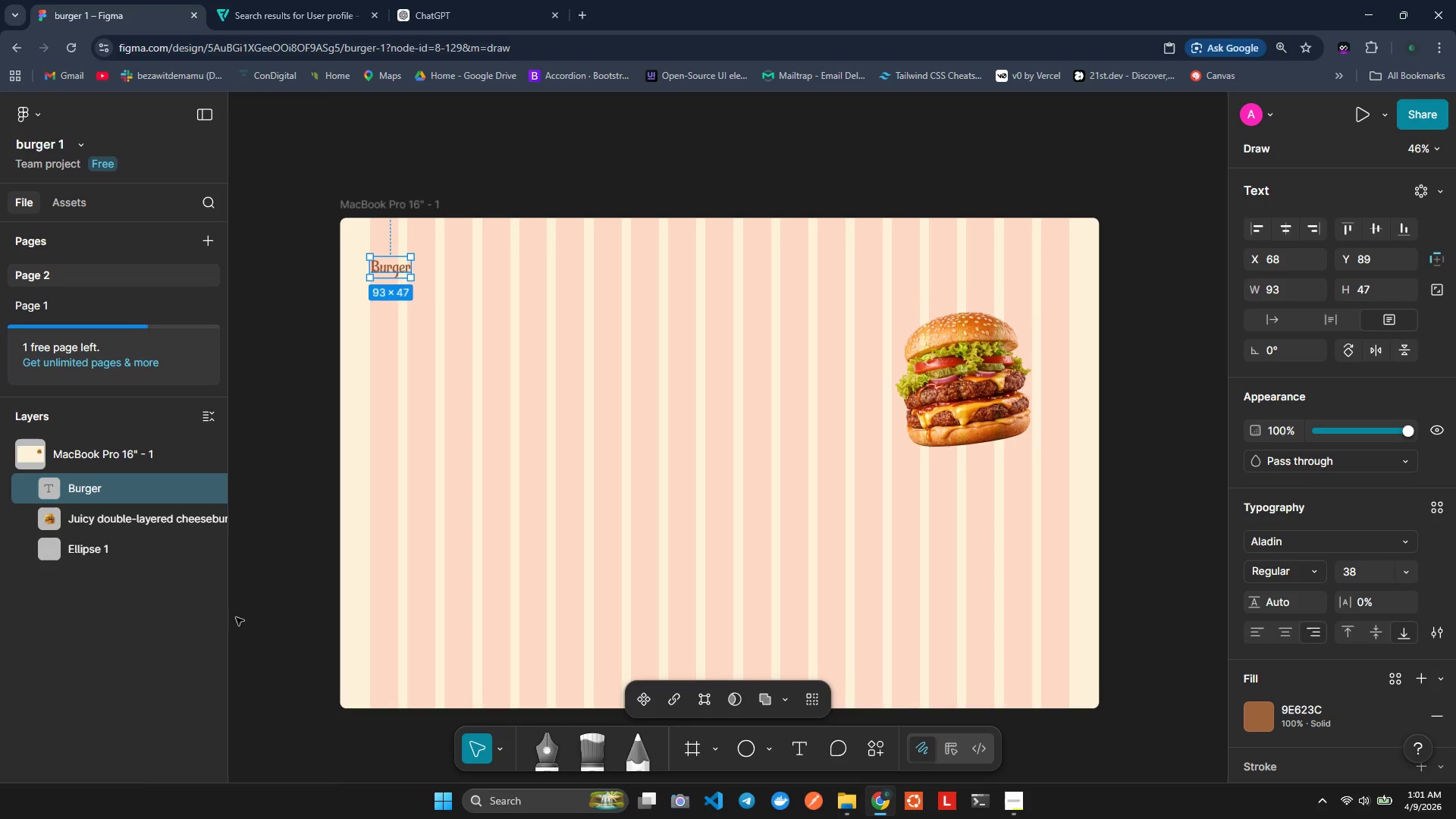 
left_click([305, 422])
 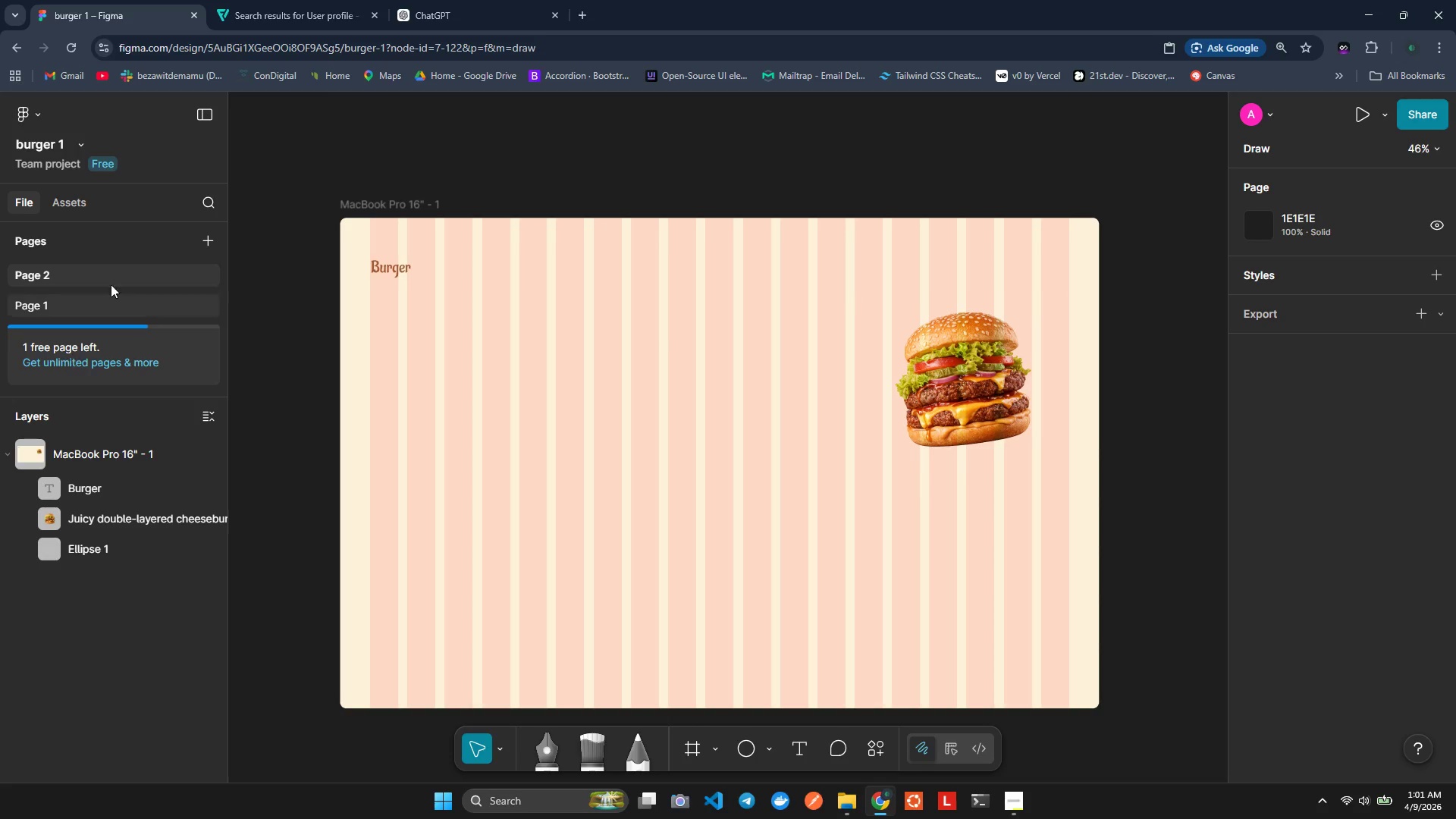 
left_click([792, 750])
 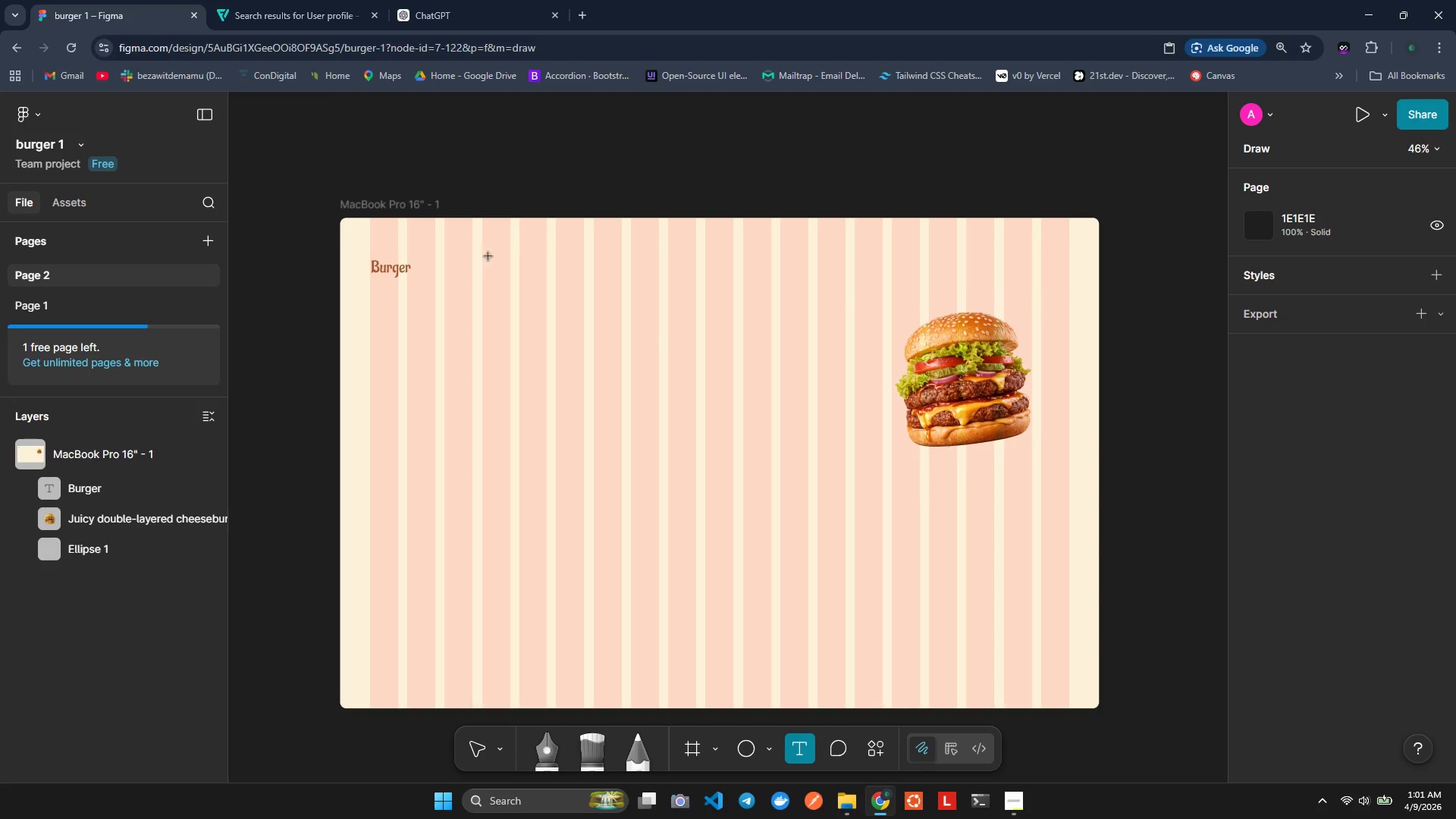 
left_click([511, 256])
 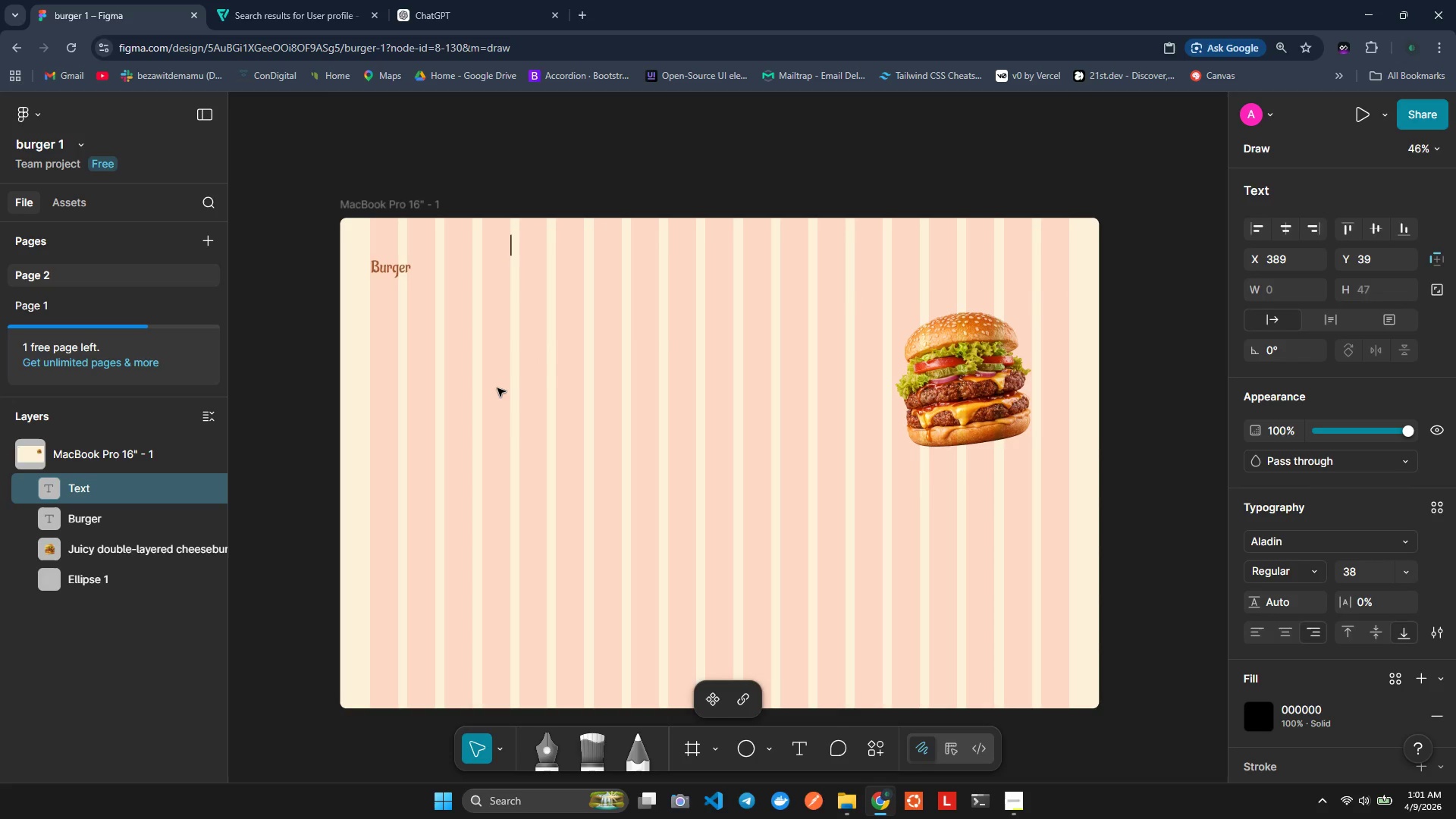 
type(Hme)
 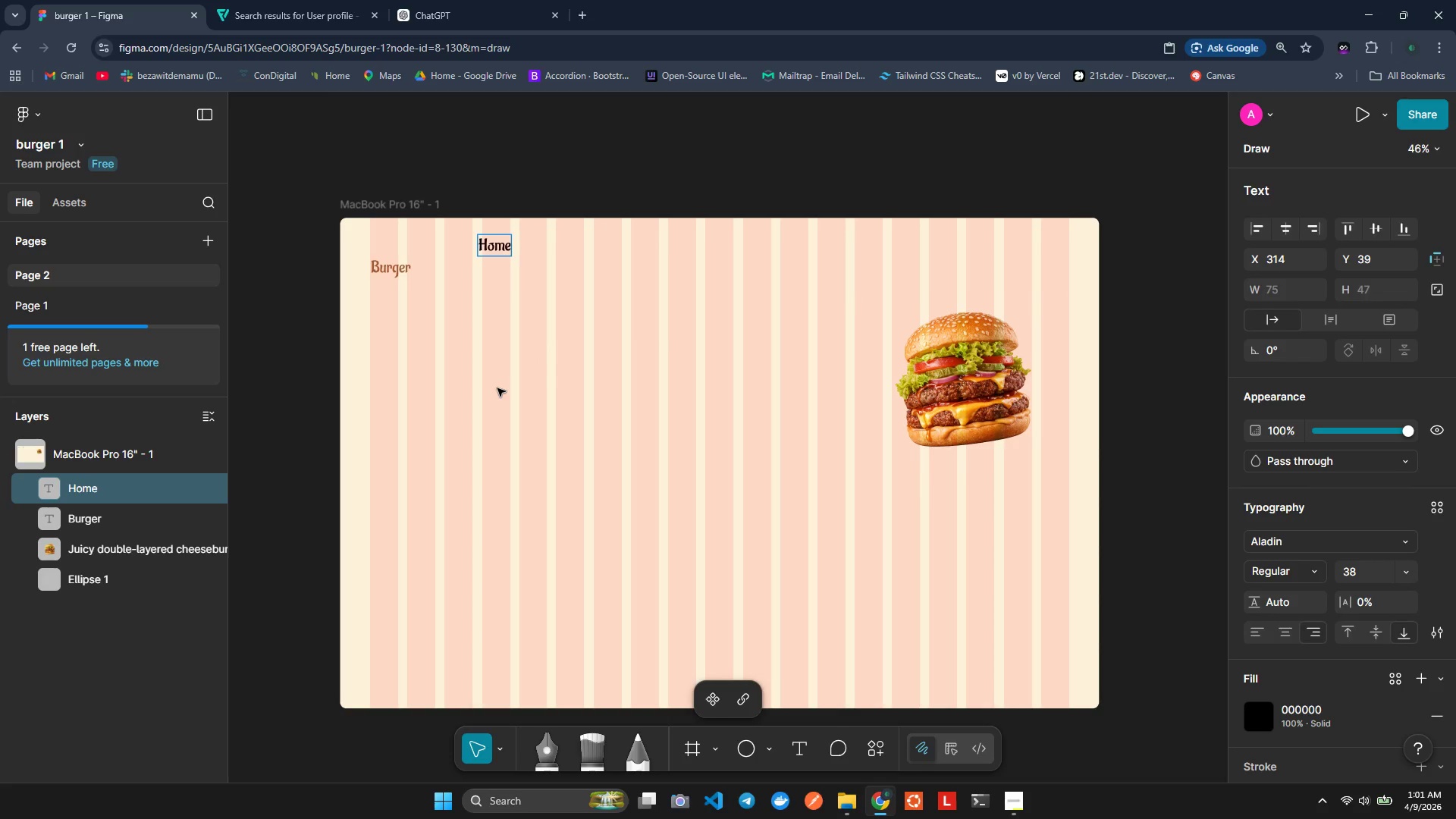 
hold_key(key=O, duration=0.31)
 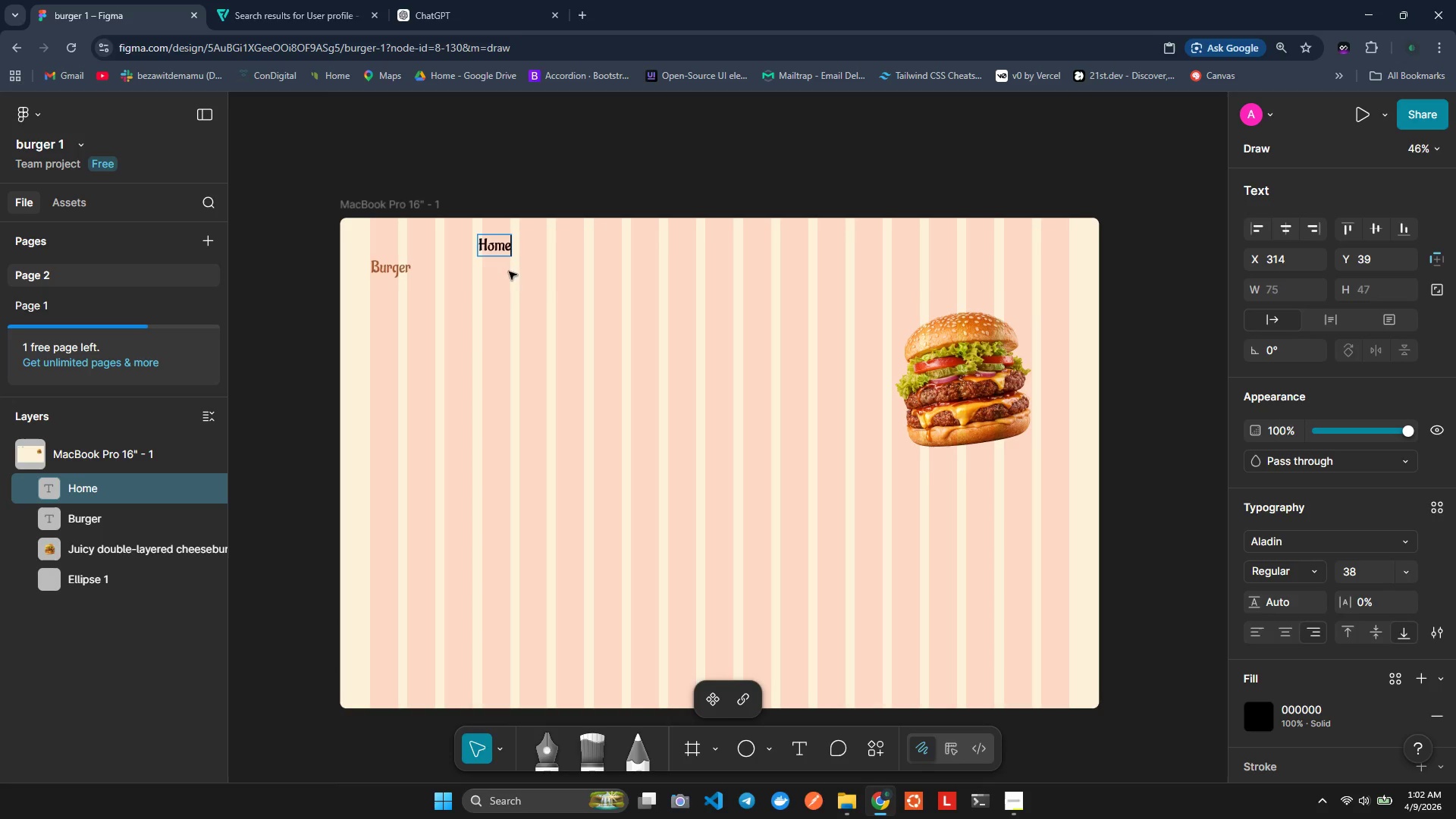 
wait(19.38)
 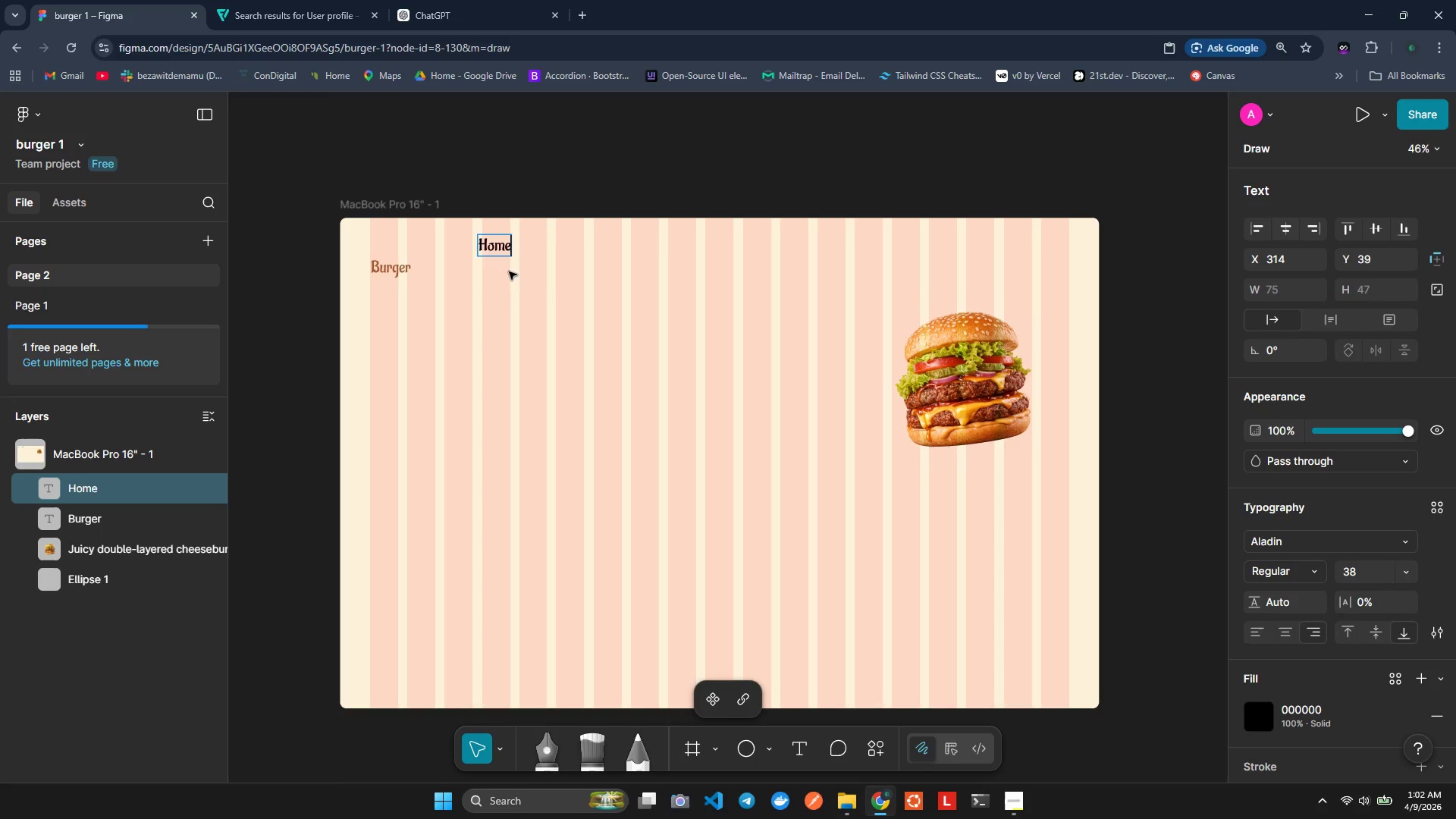 
left_click([1288, 547])
 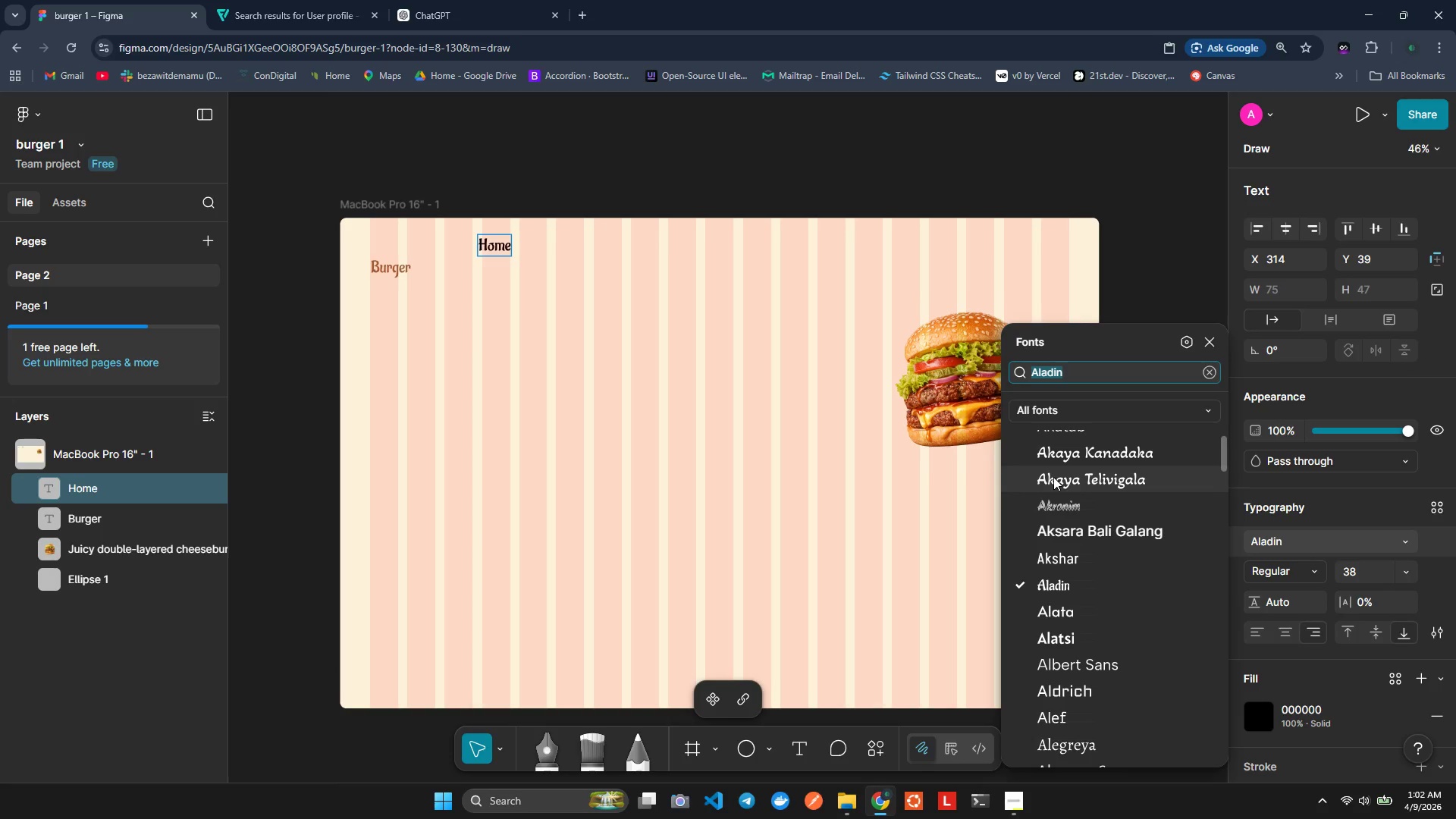 
type(inter)
 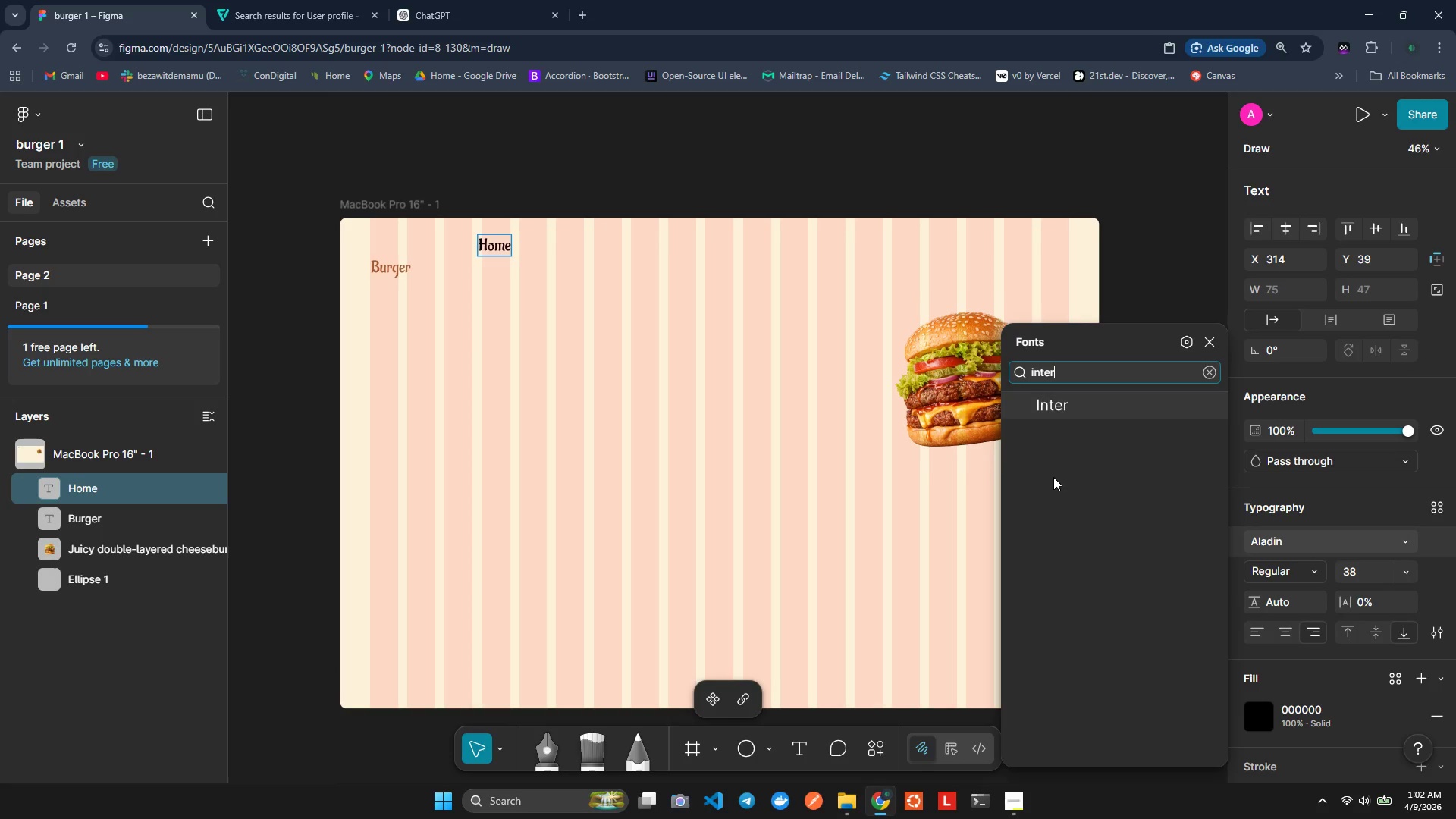 
key(Enter)
 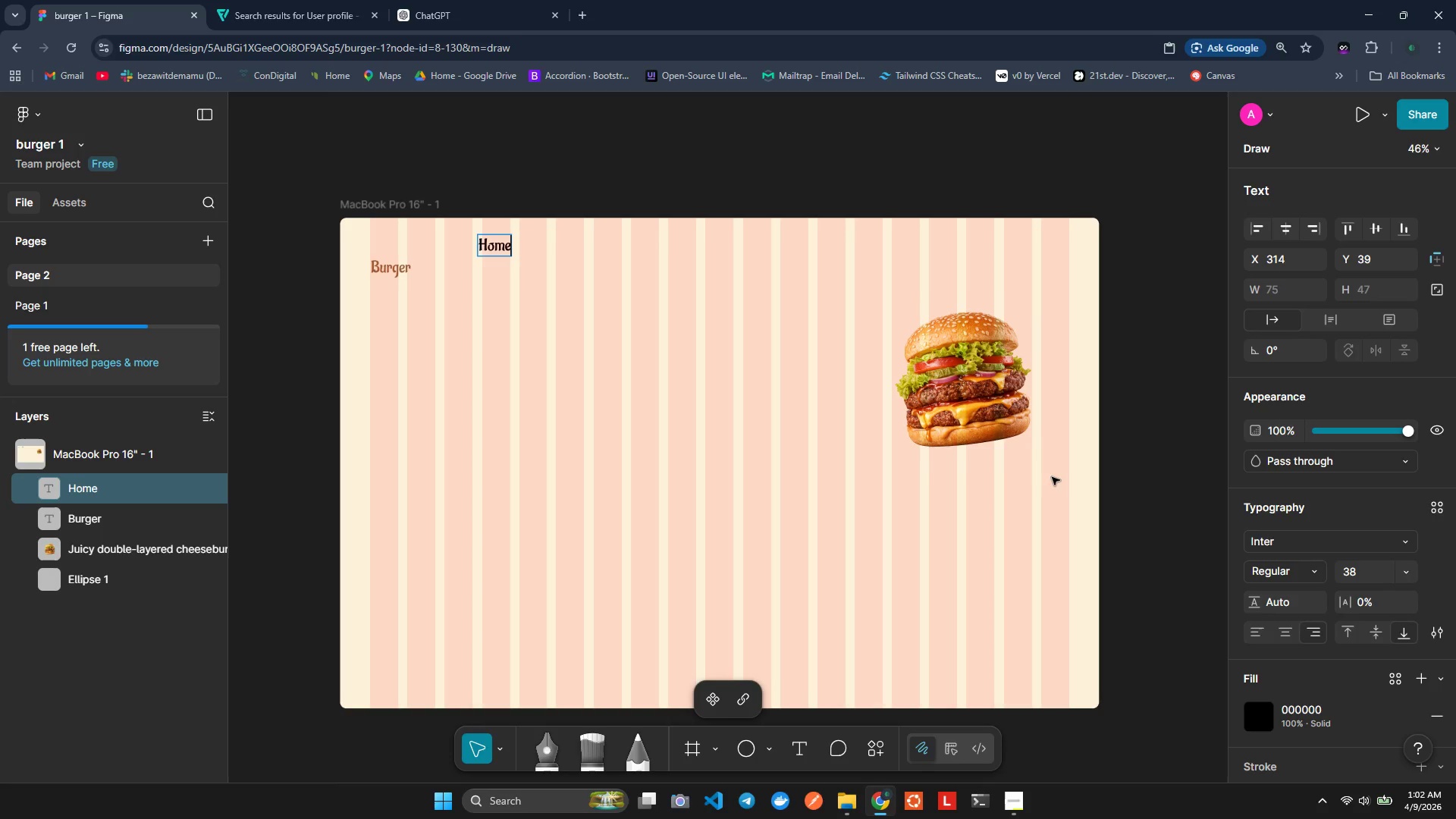 
wait(13.16)
 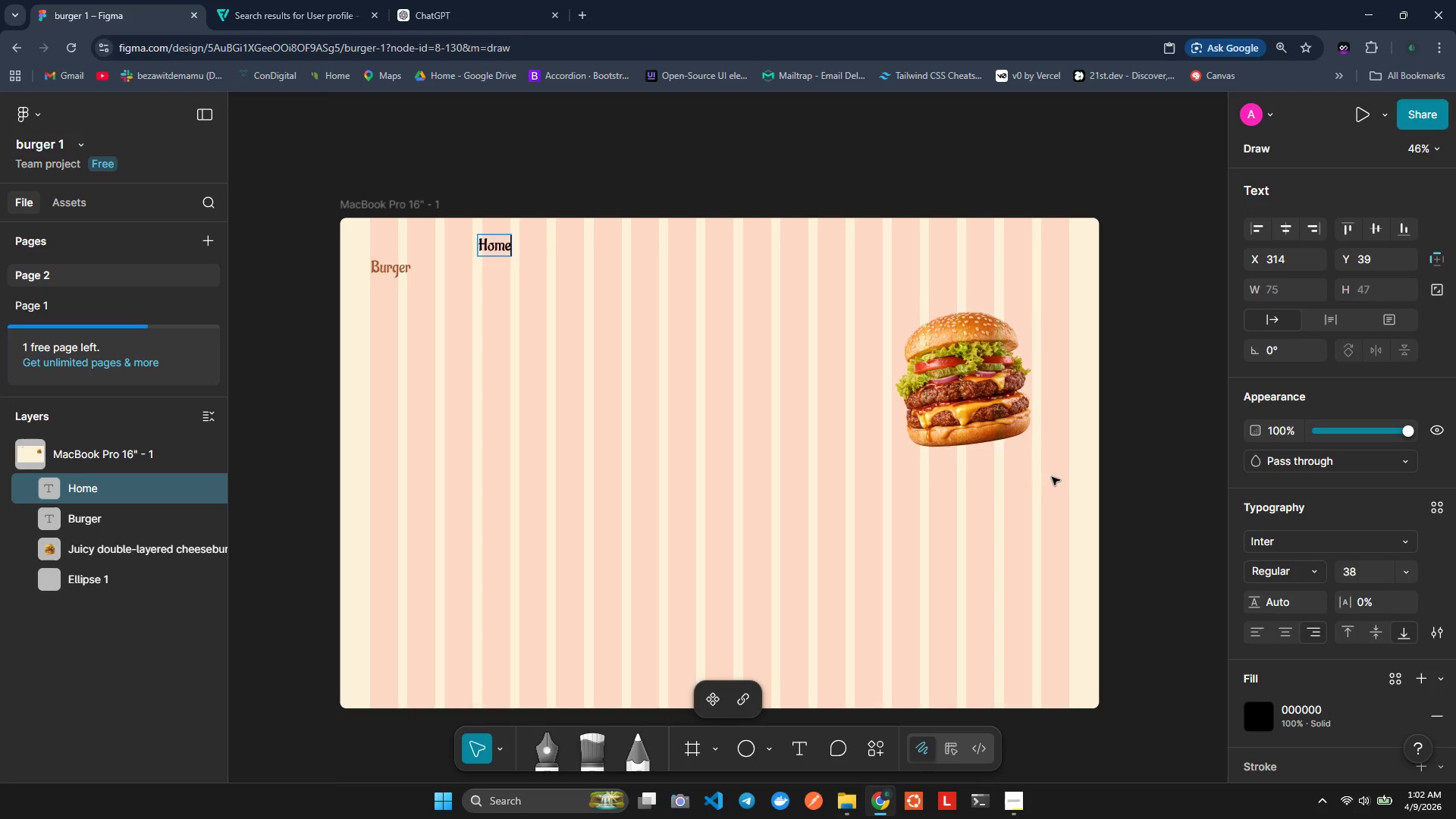 
left_click([1291, 648])
 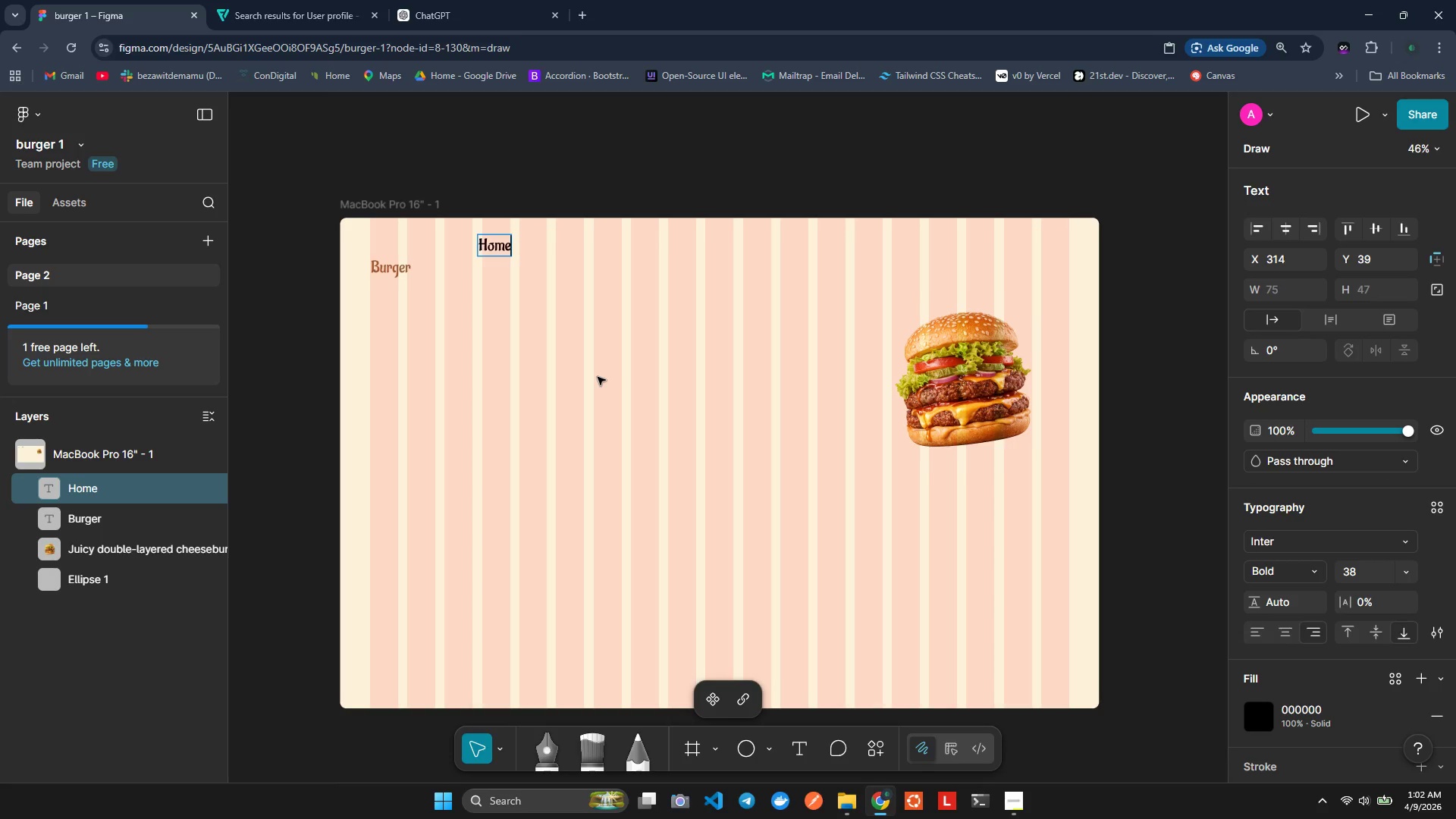 
left_click([610, 376])
 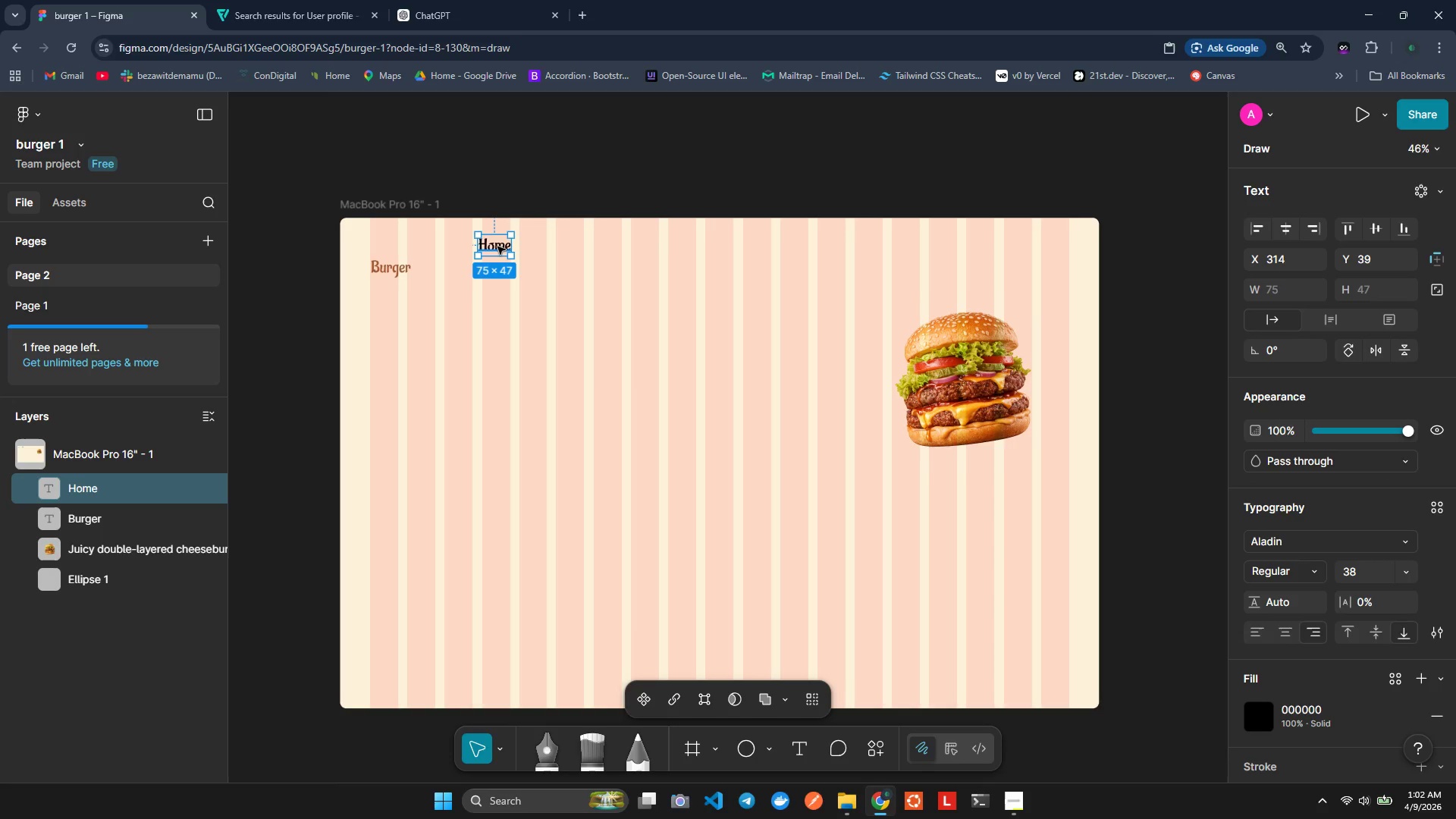 
left_click([497, 246])
 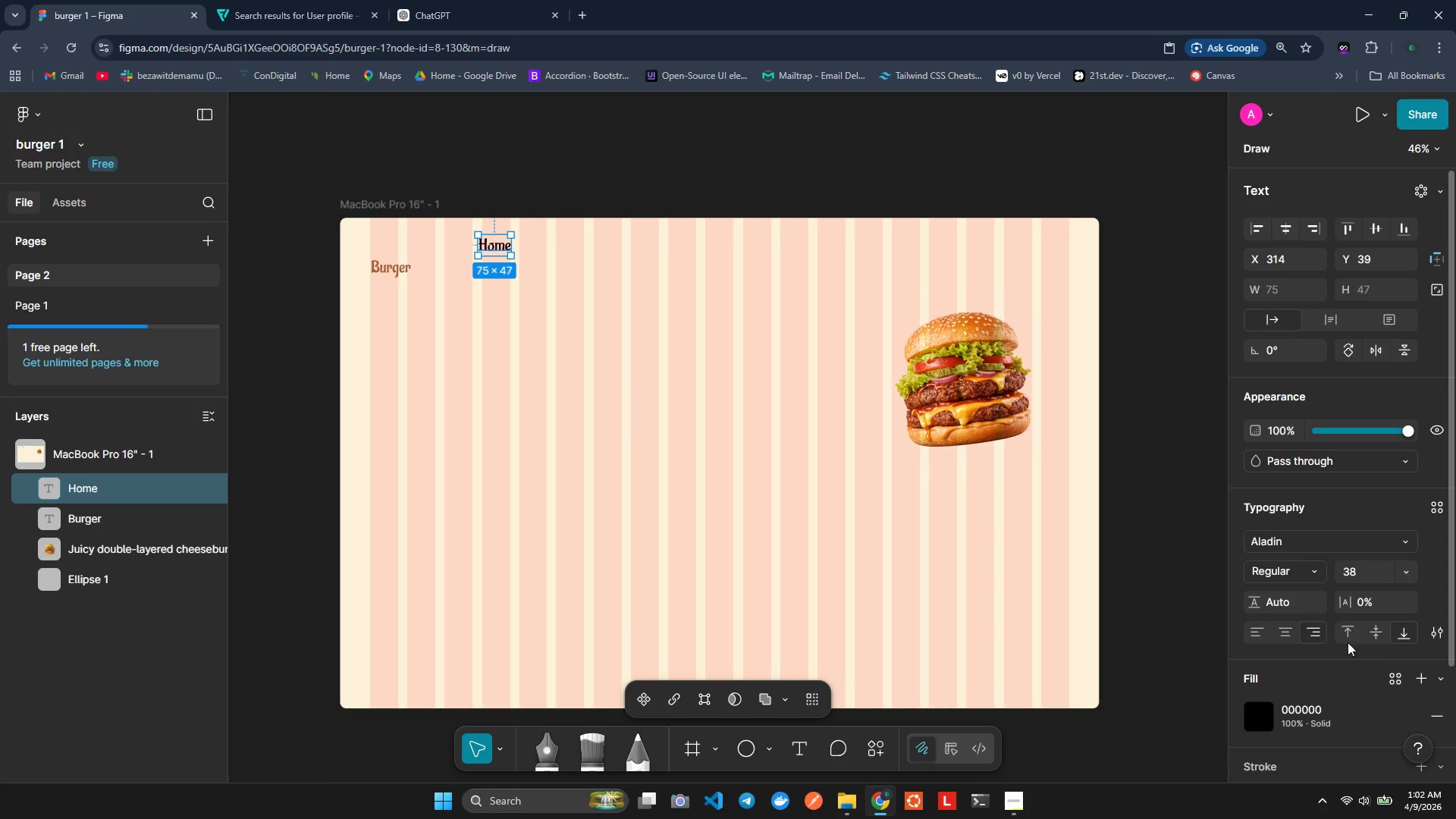 
left_click([1282, 543])
 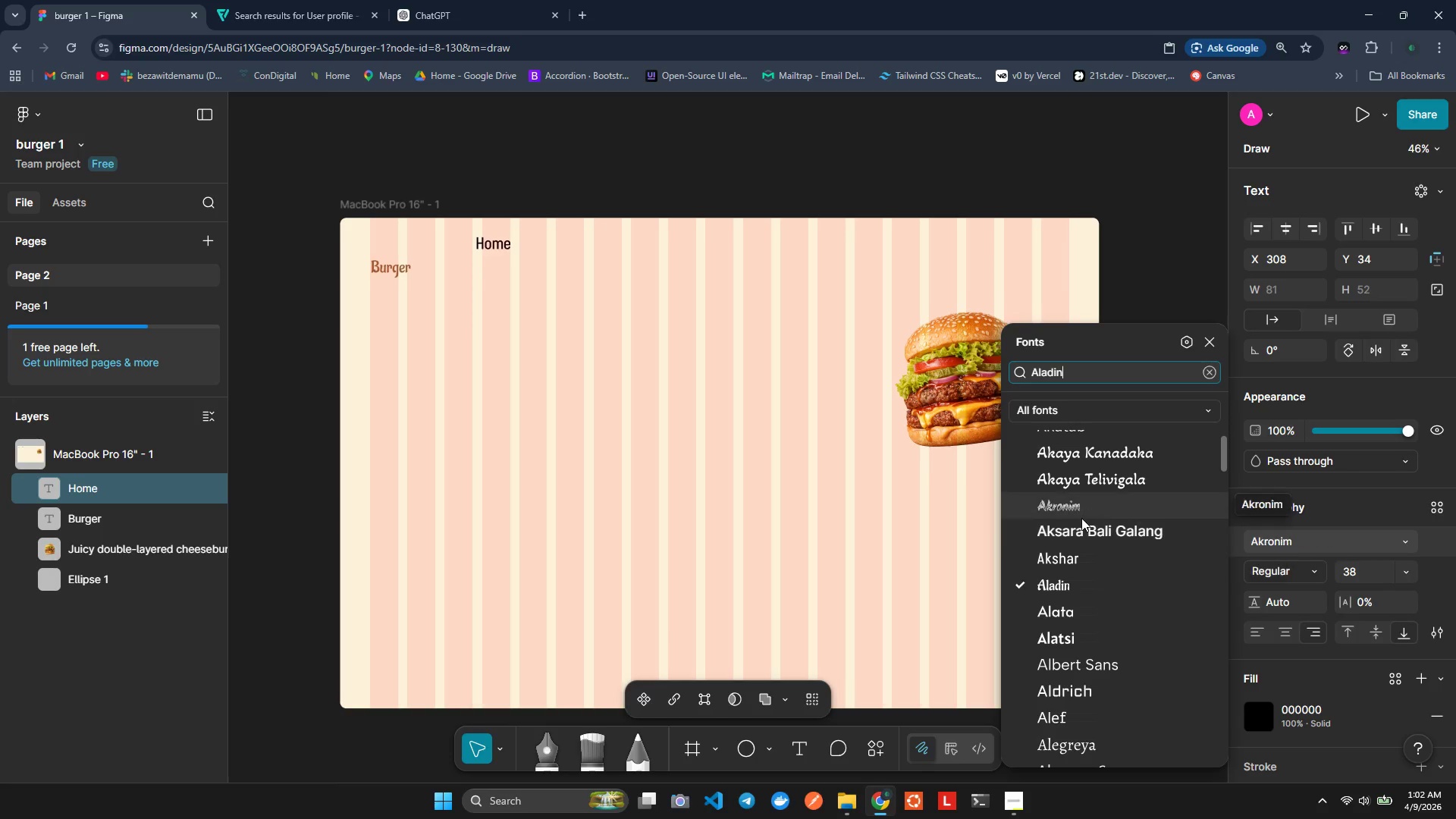 
key(Backspace)
key(Backspace)
key(Backspace)
key(Backspace)
key(Backspace)
key(Backspace)
key(Backspace)
type(inter)
 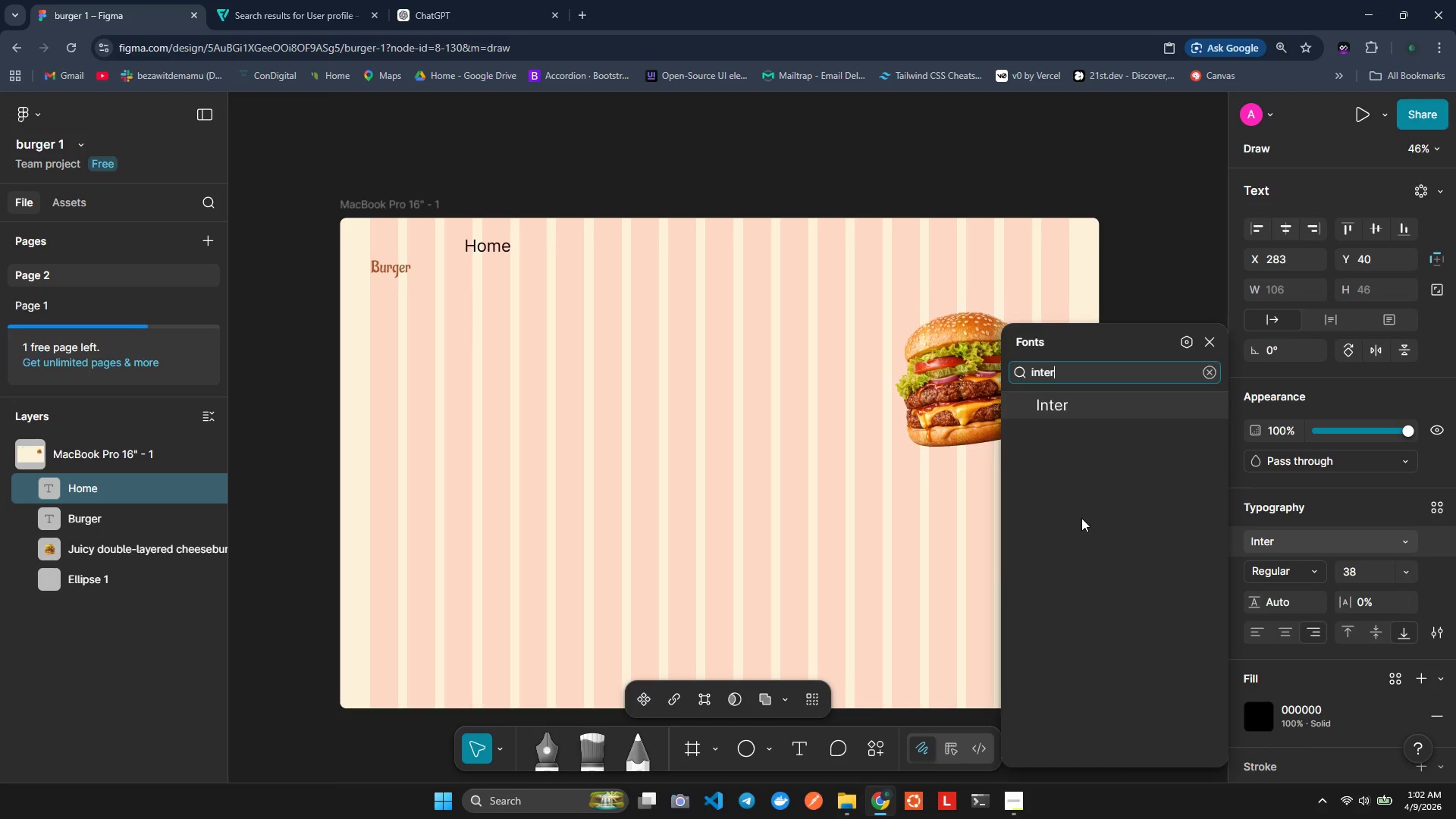 
key(Enter)
 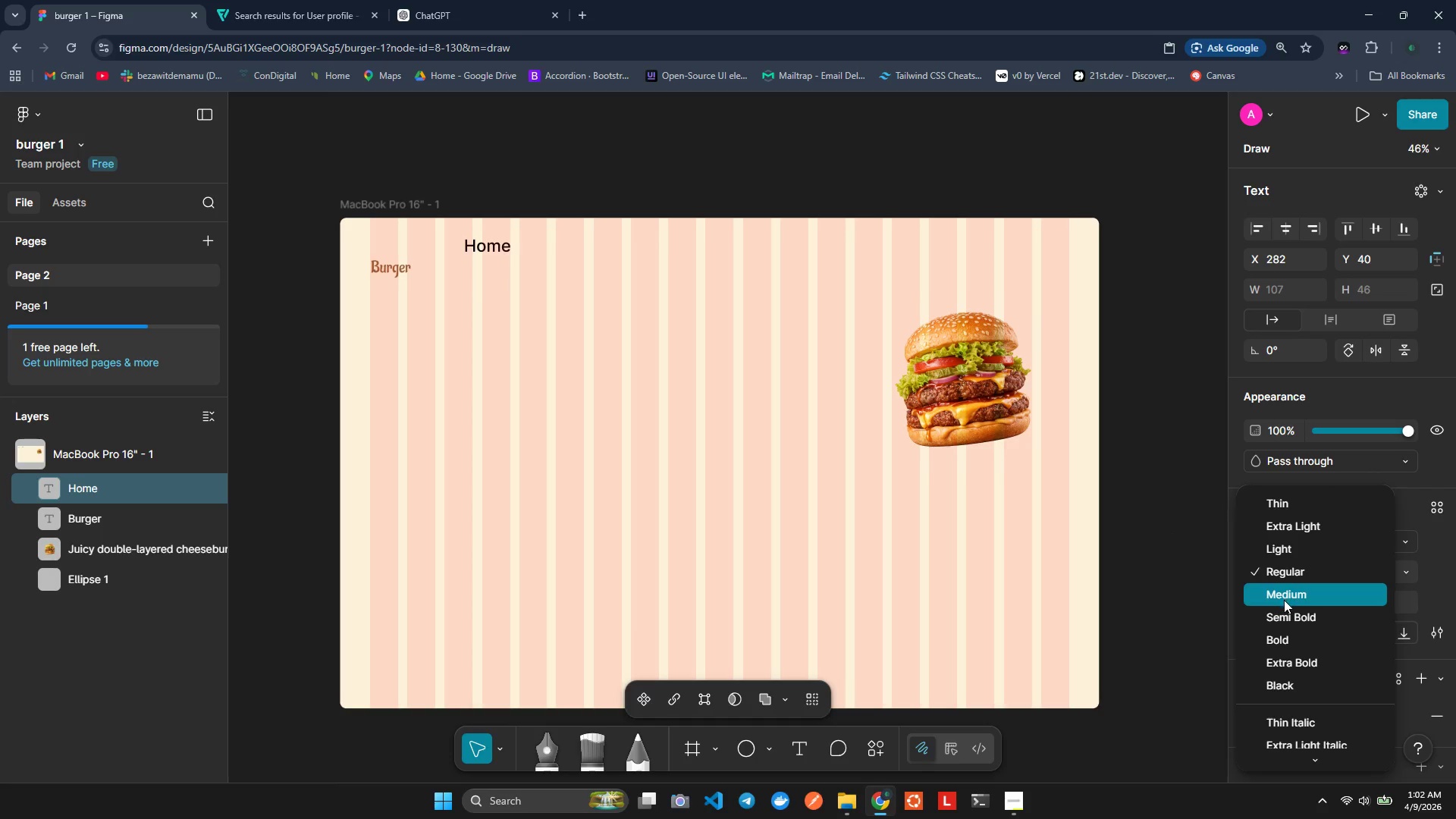 
left_click([1283, 644])